 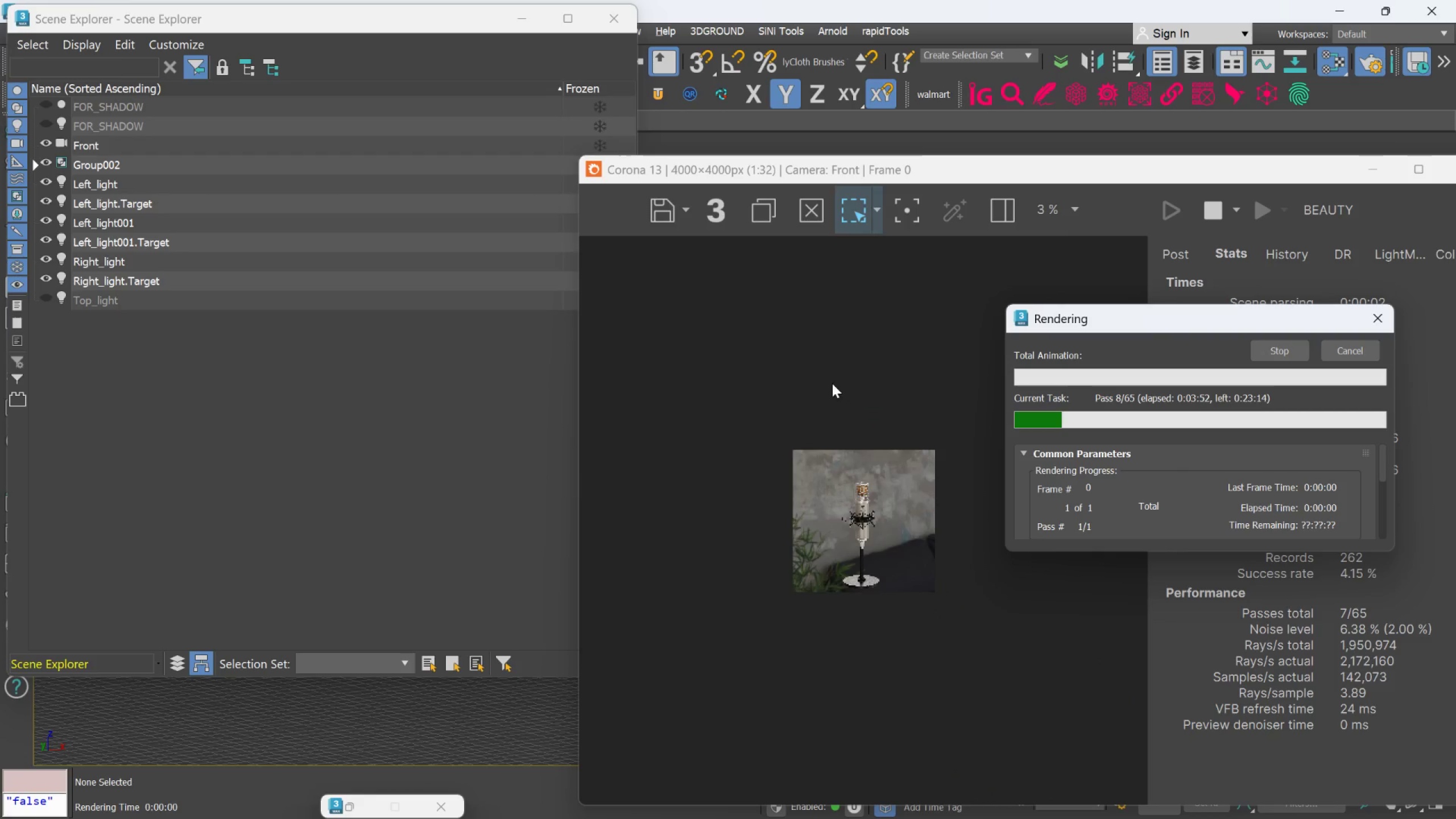 
scroll: coordinate [857, 502], scroll_direction: up, amount: 2.0
 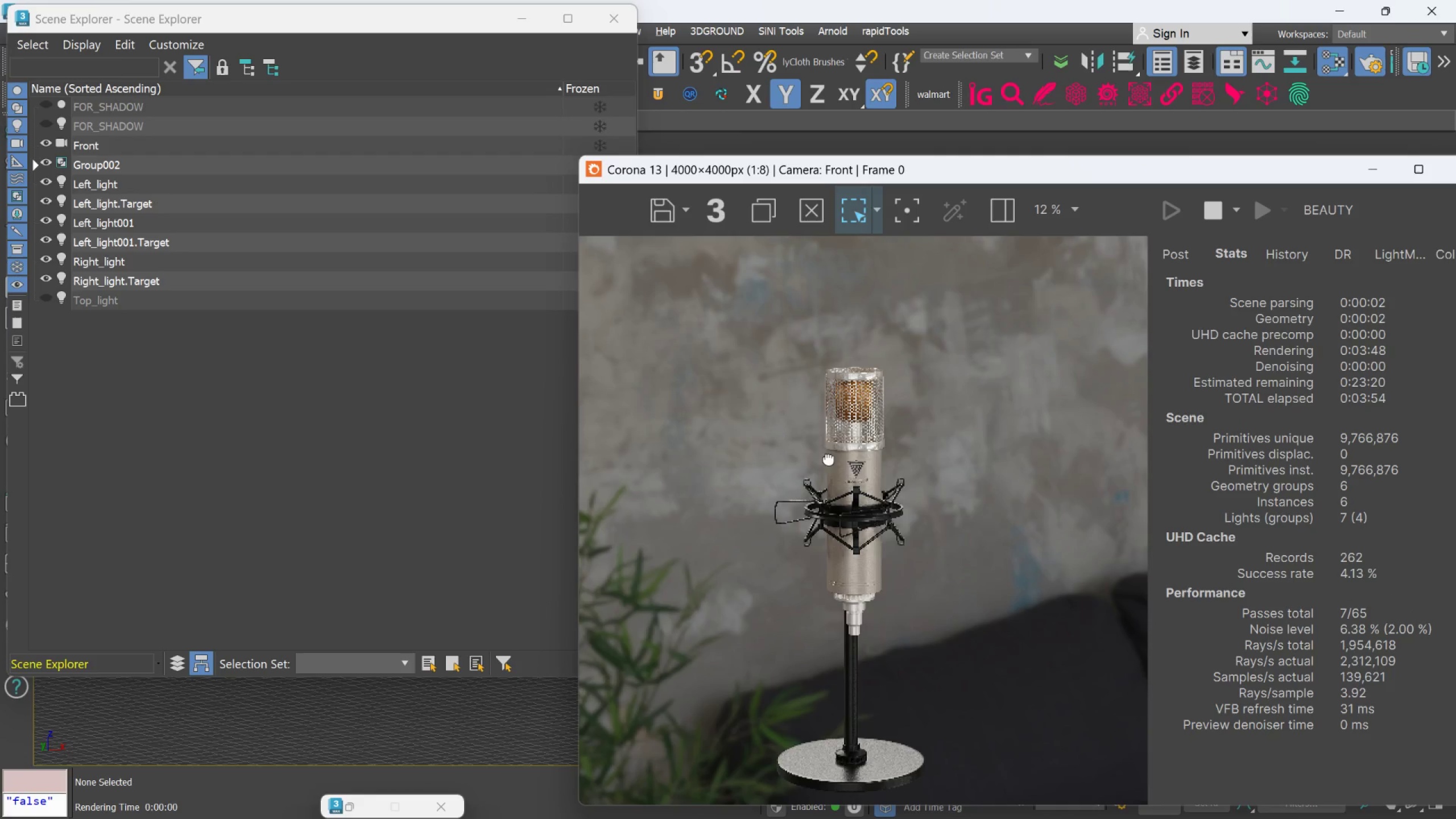 
scroll: coordinate [864, 475], scroll_direction: down, amount: 3.0
 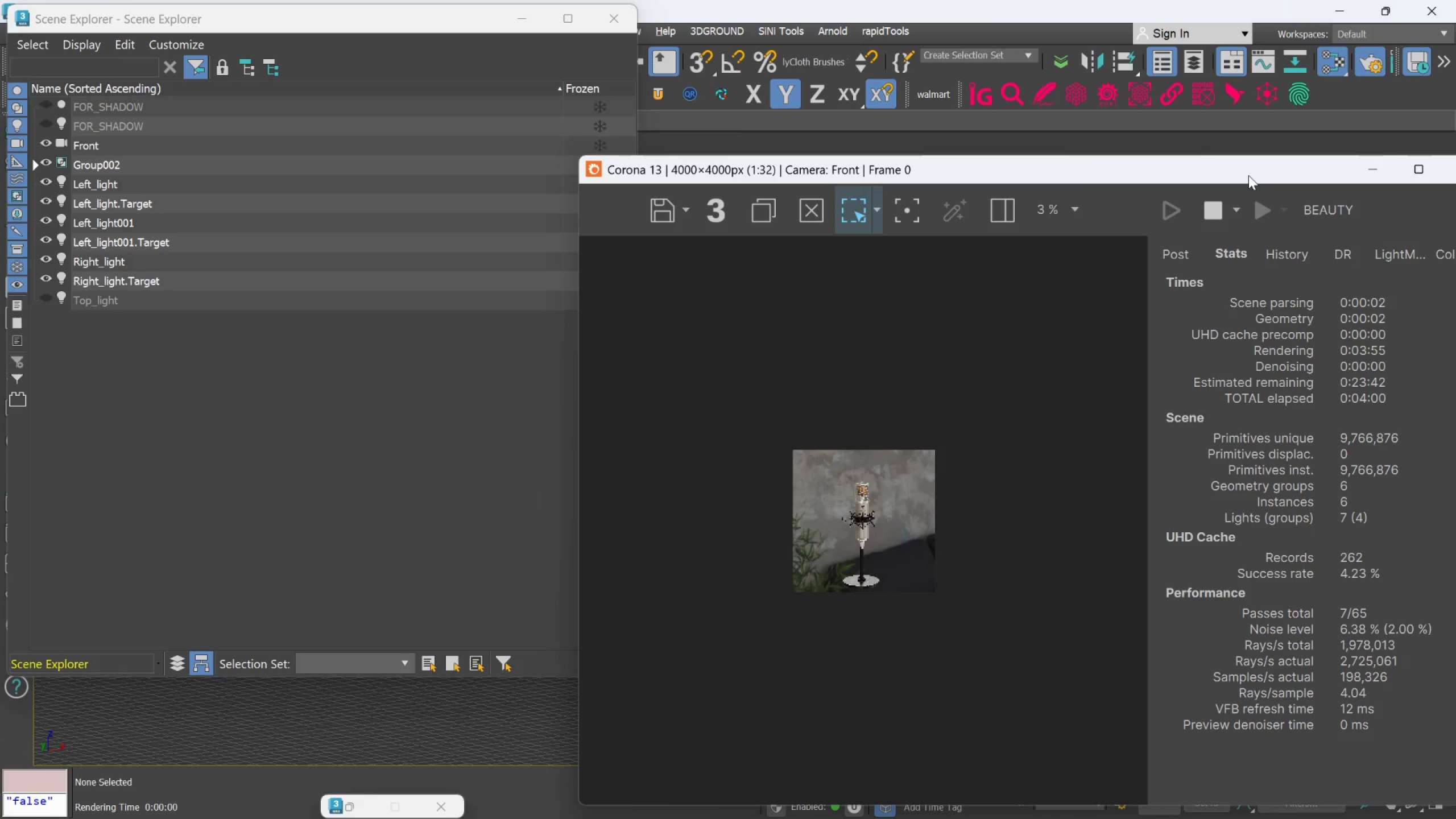 
wait(5.66)
 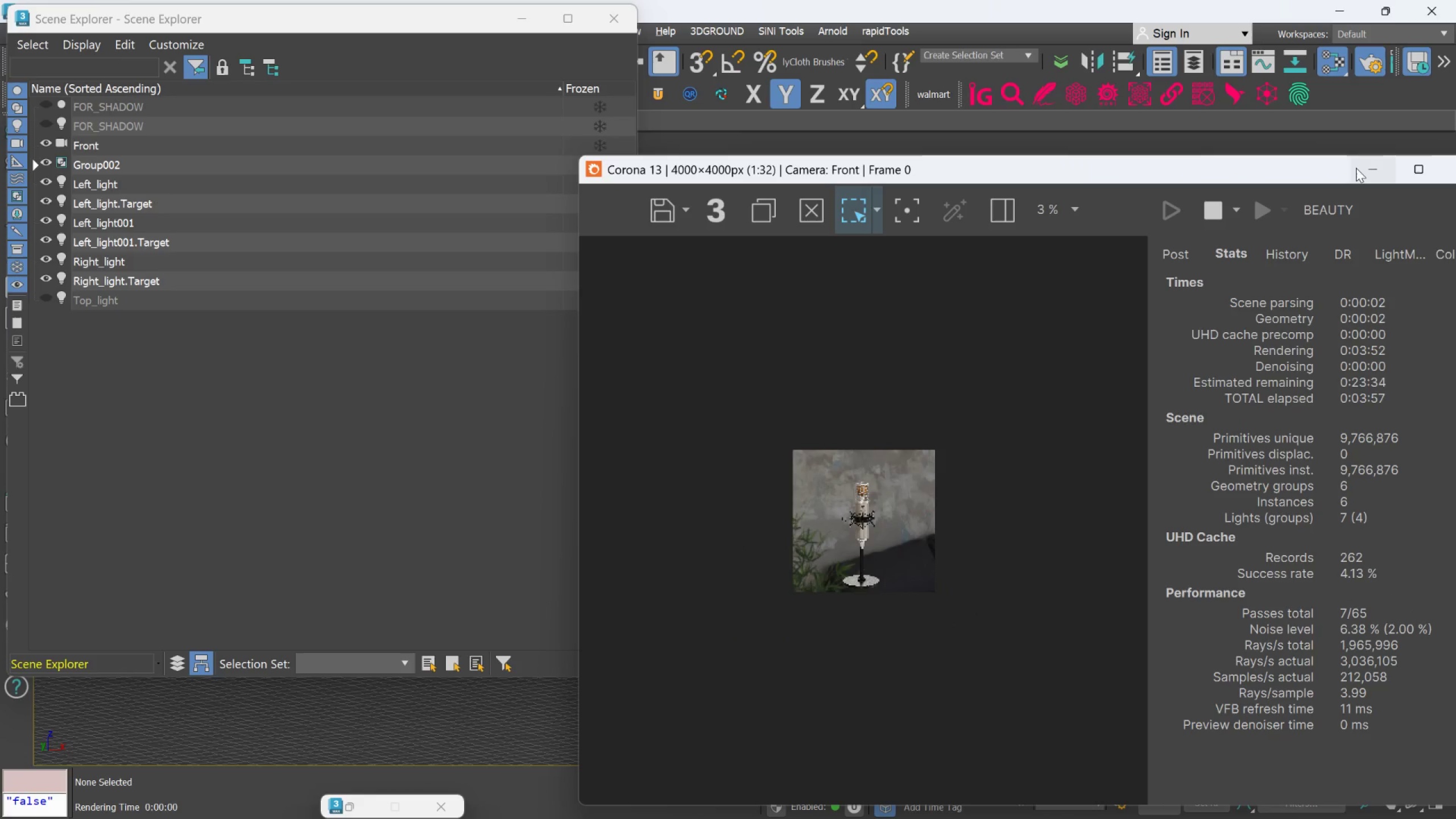 
left_click_drag(start_coordinate=[1230, 170], to_coordinate=[841, 157])
 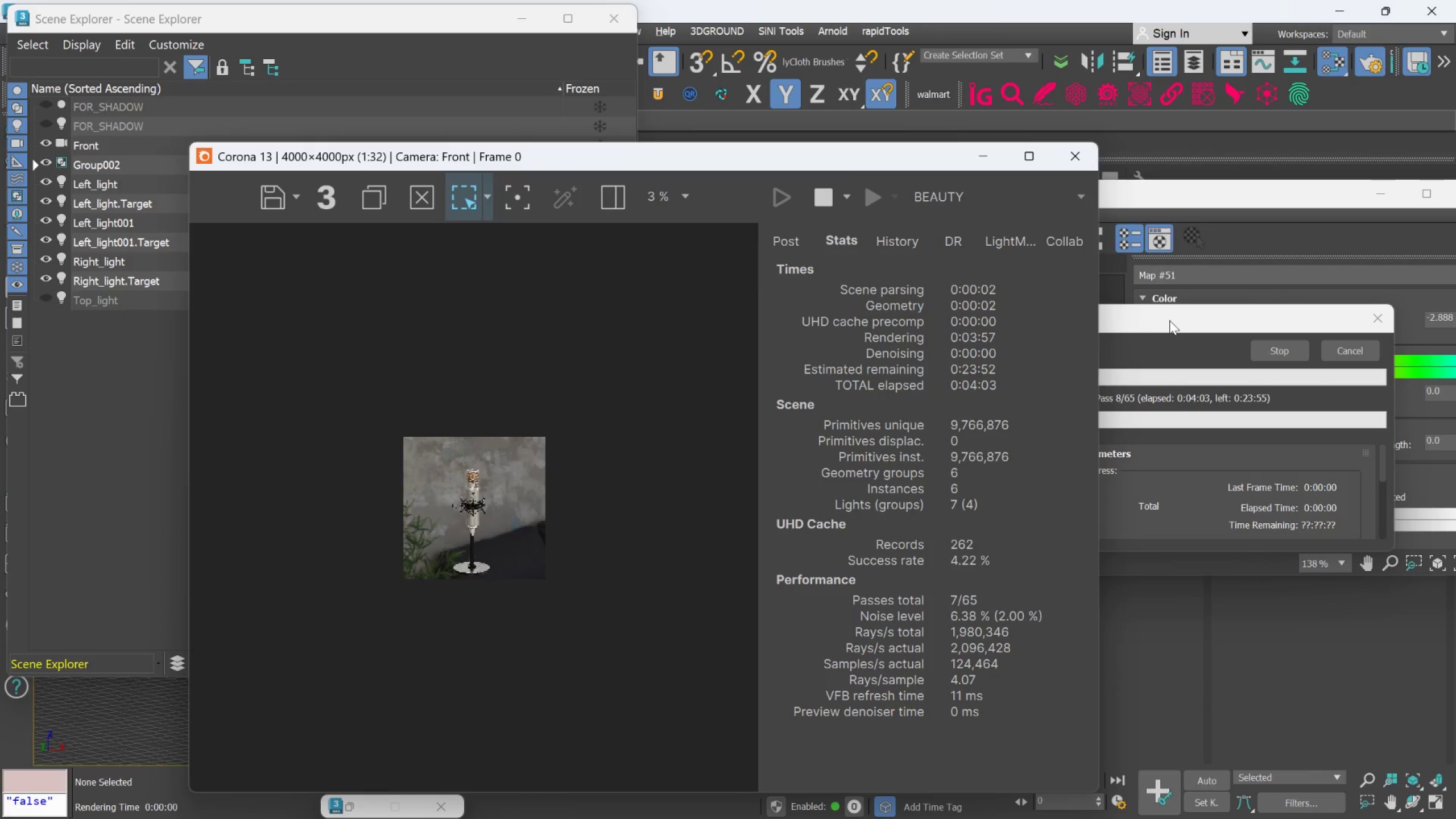 
left_click([1170, 325])
 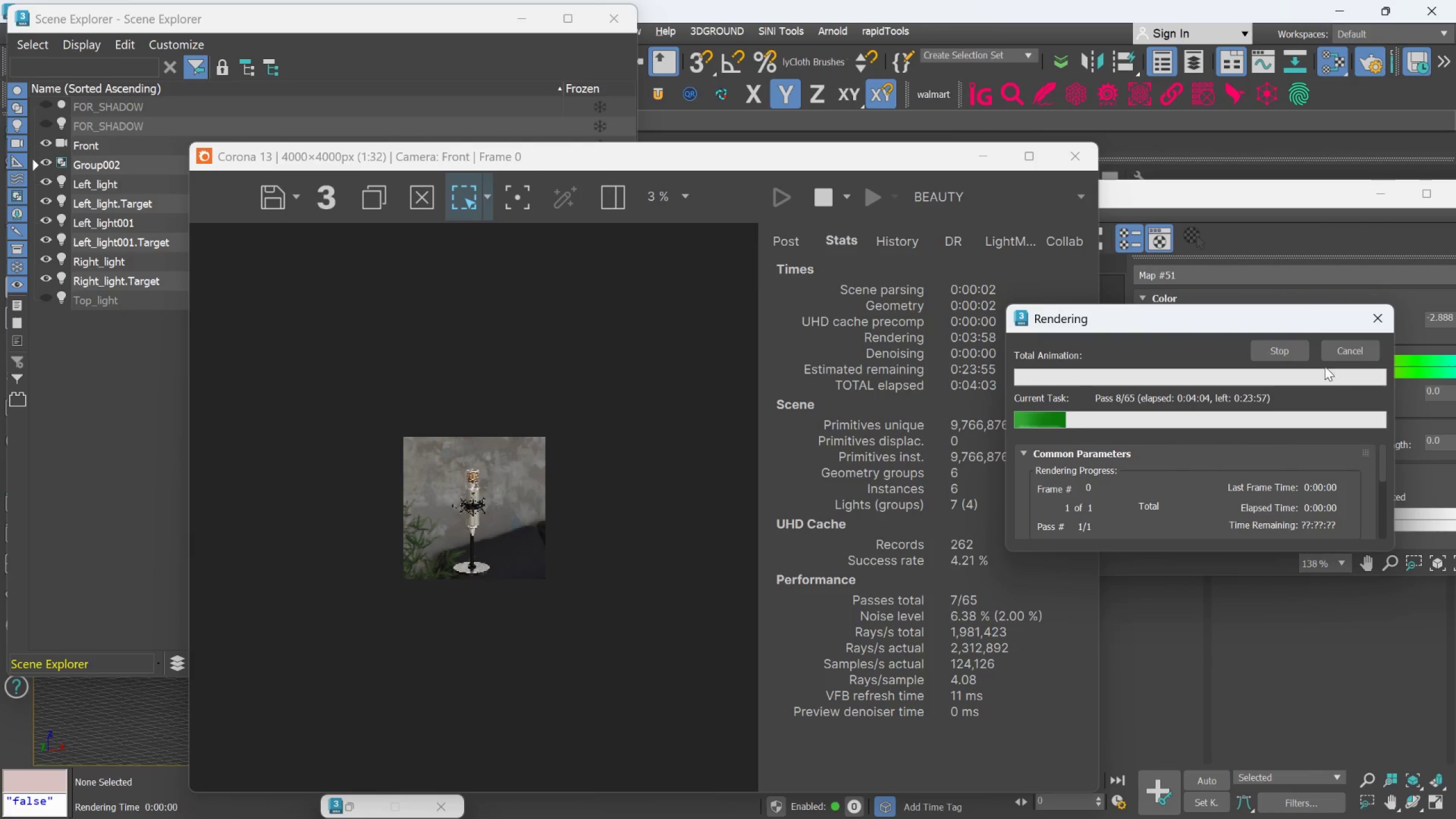 
left_click([1331, 360])
 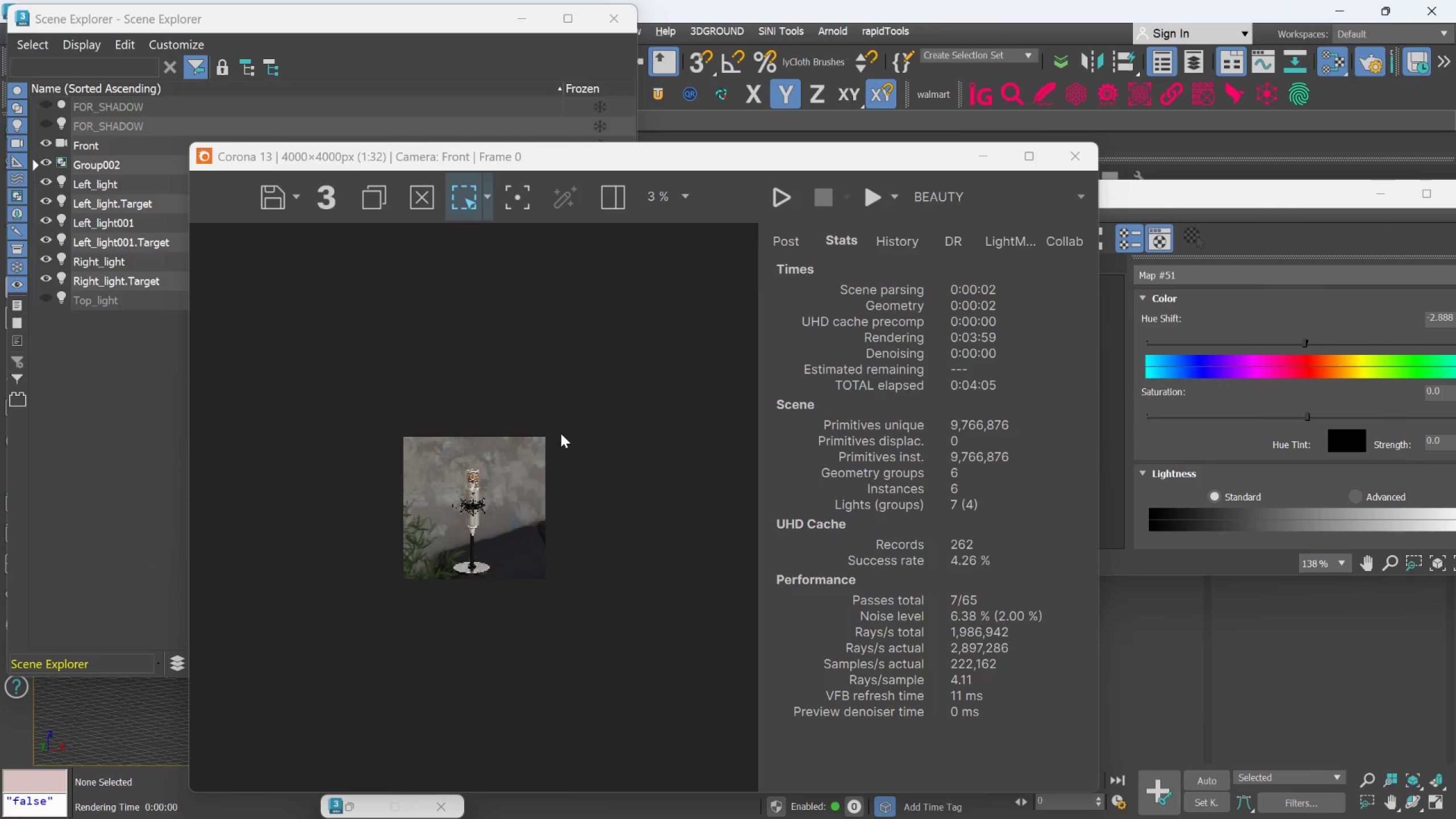 
scroll: coordinate [507, 464], scroll_direction: up, amount: 2.0
 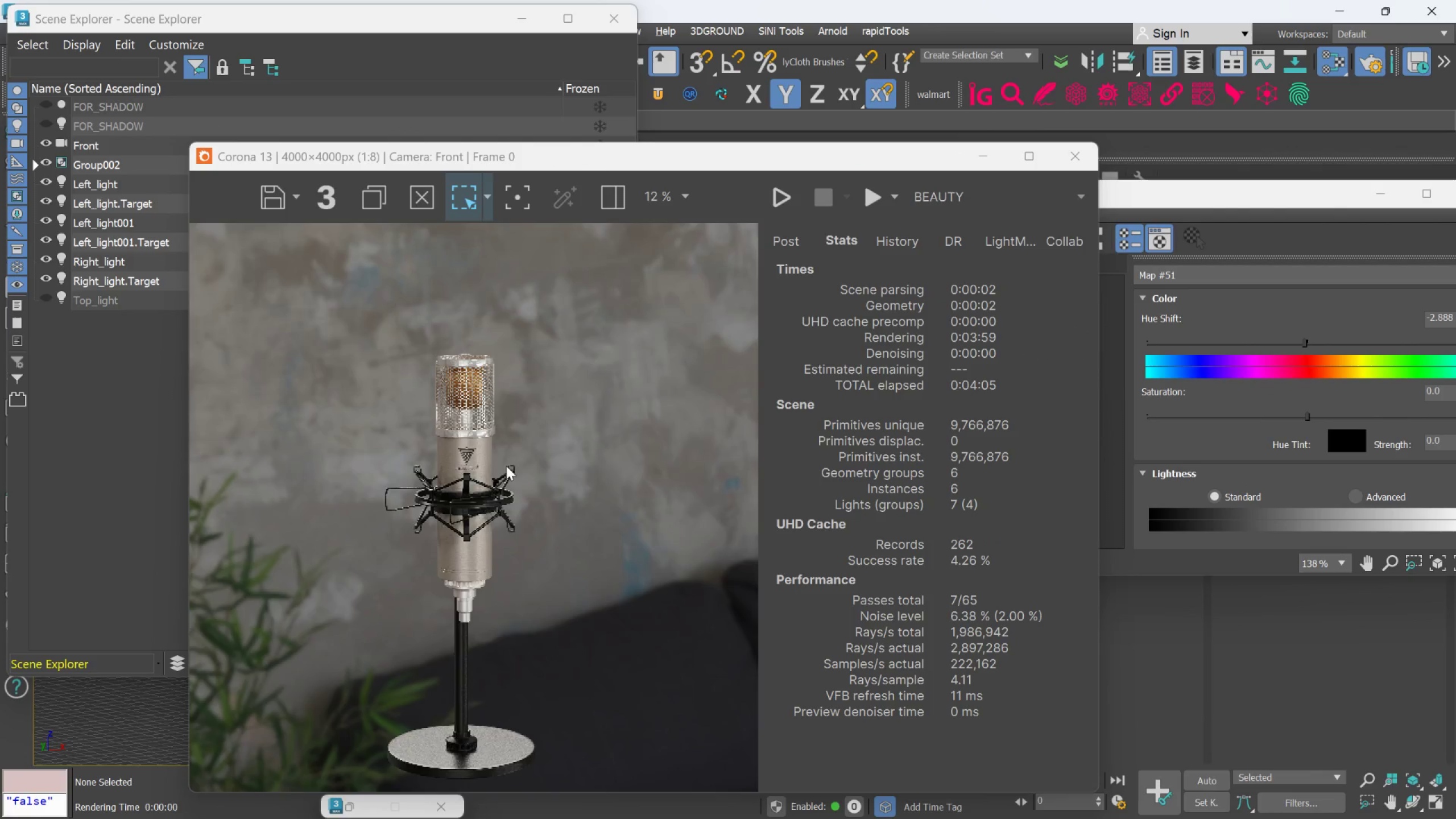 
scroll: coordinate [479, 453], scroll_direction: down, amount: 2.0
 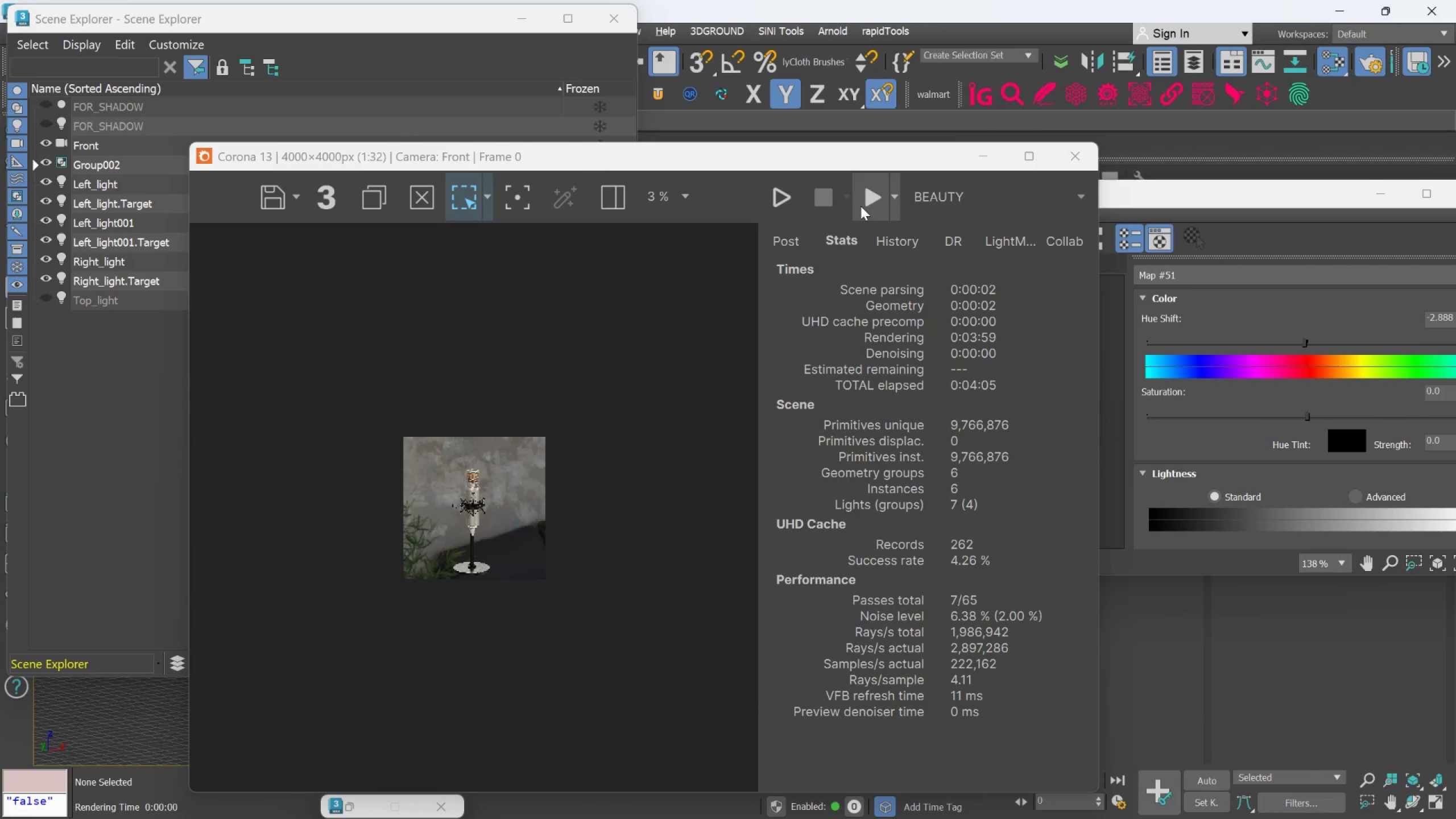 
left_click([861, 206])
 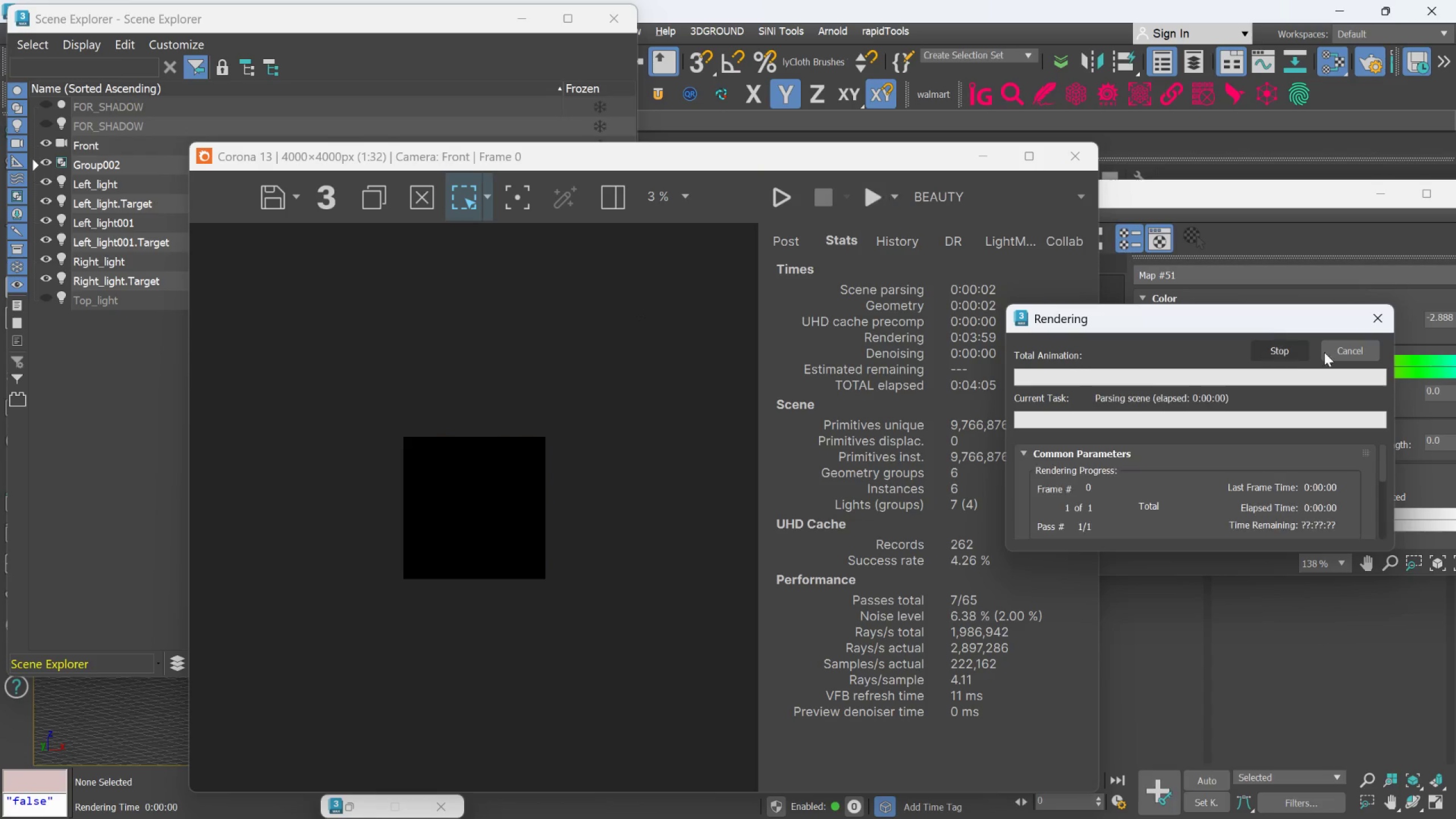 
left_click([1364, 345])
 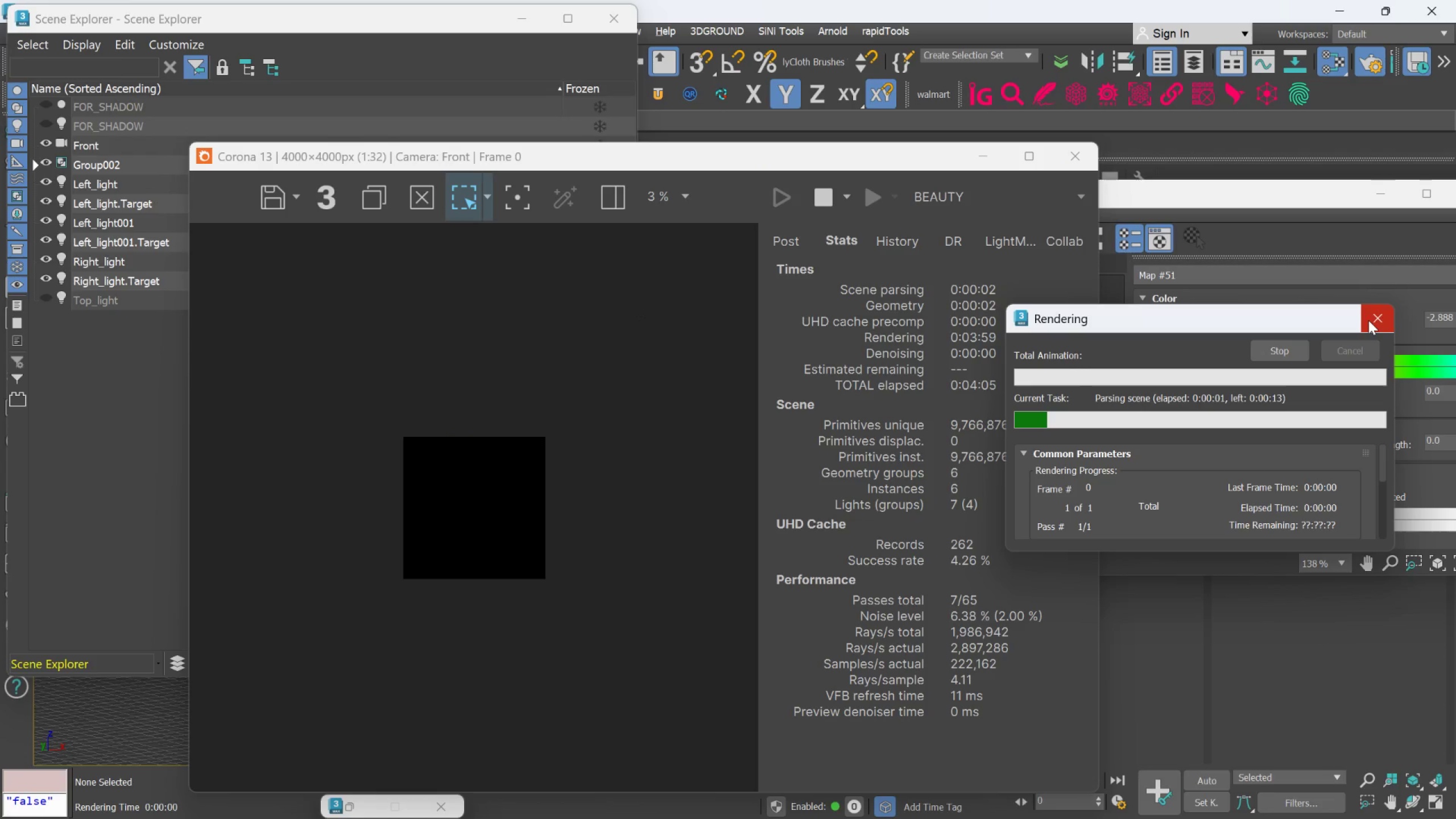 
left_click([1368, 320])
 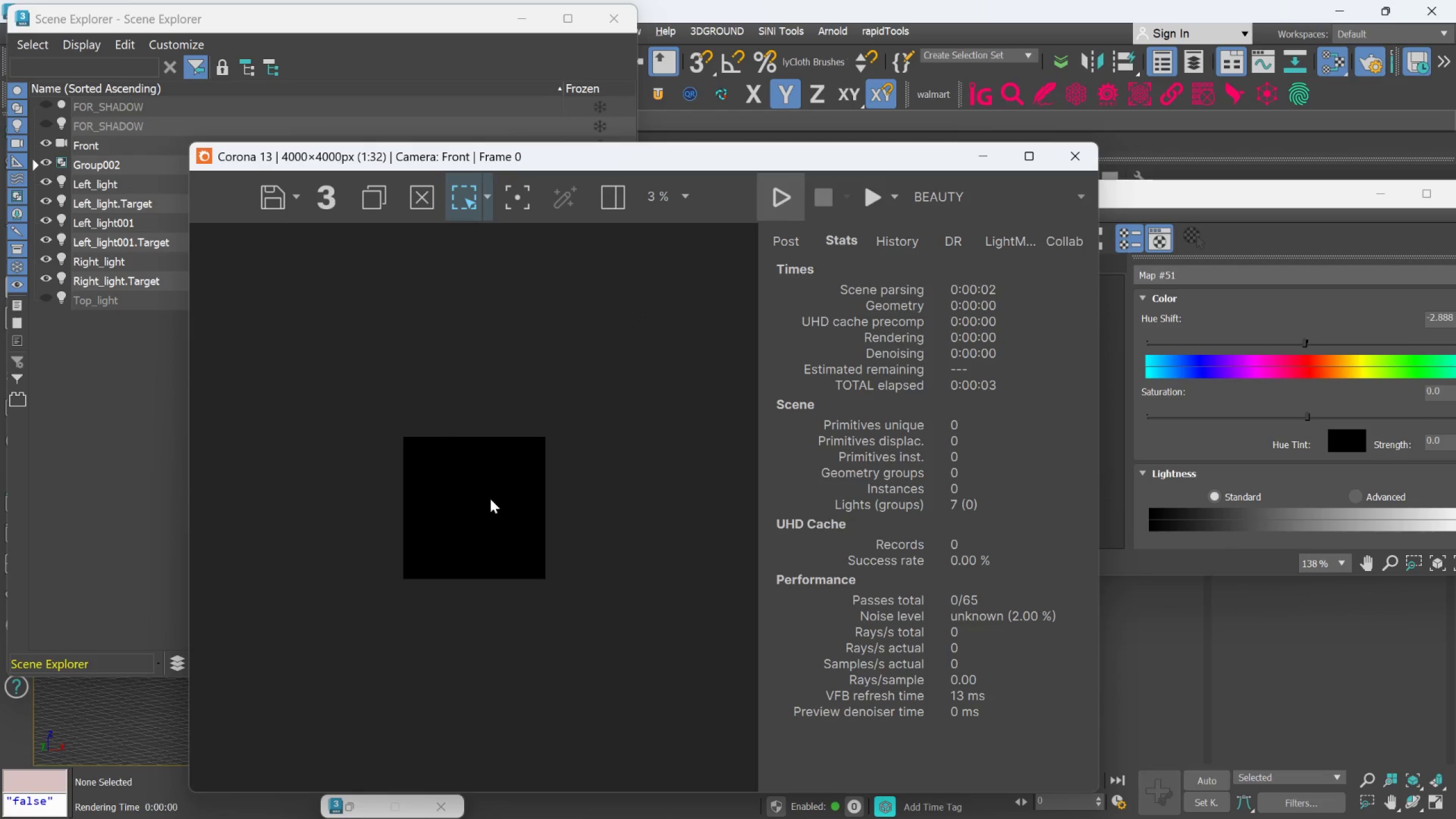 
scroll: coordinate [463, 507], scroll_direction: up, amount: 2.0
 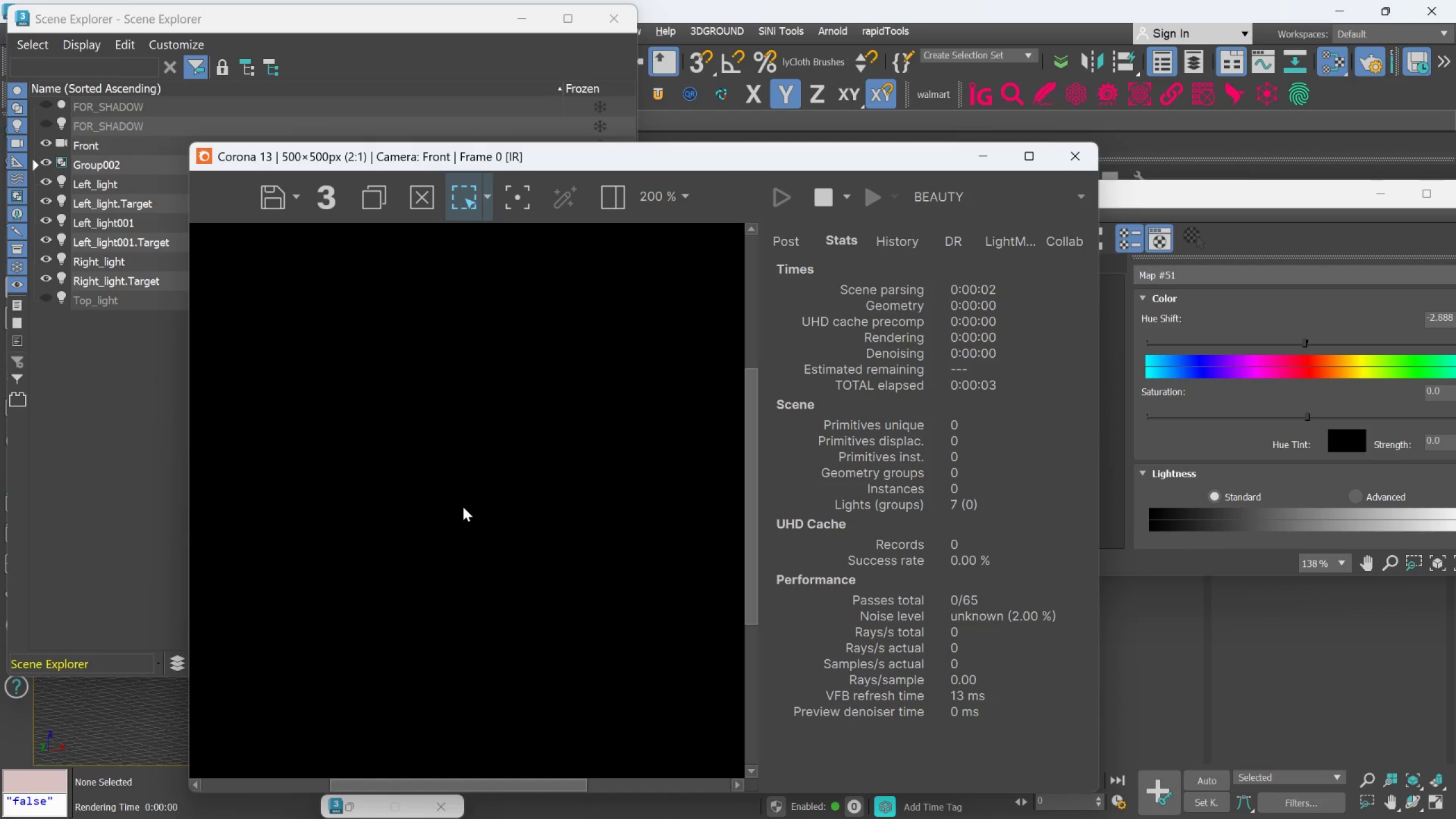 
scroll: coordinate [463, 507], scroll_direction: down, amount: 2.0
 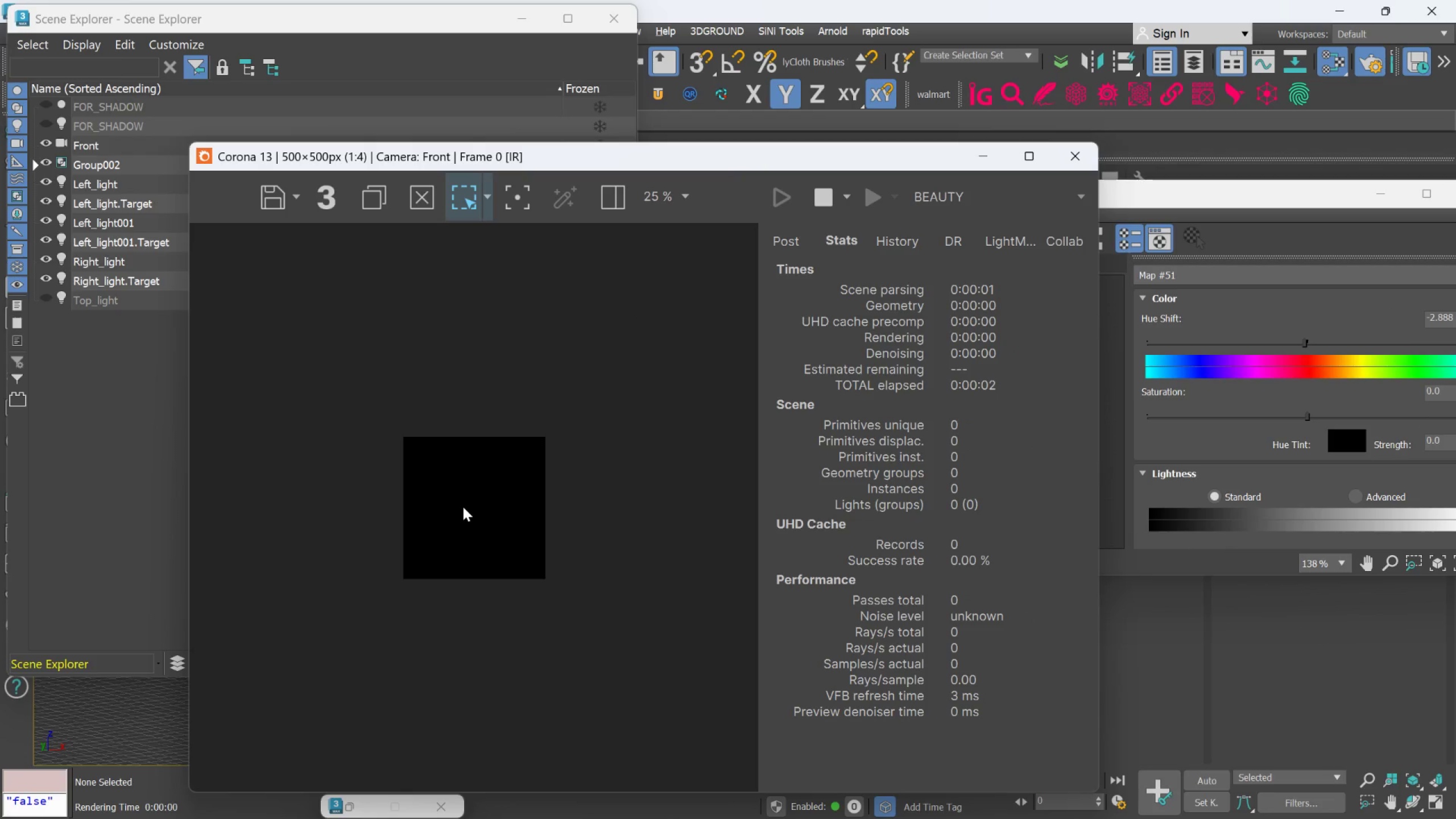 
scroll: coordinate [463, 507], scroll_direction: up, amount: 2.0
 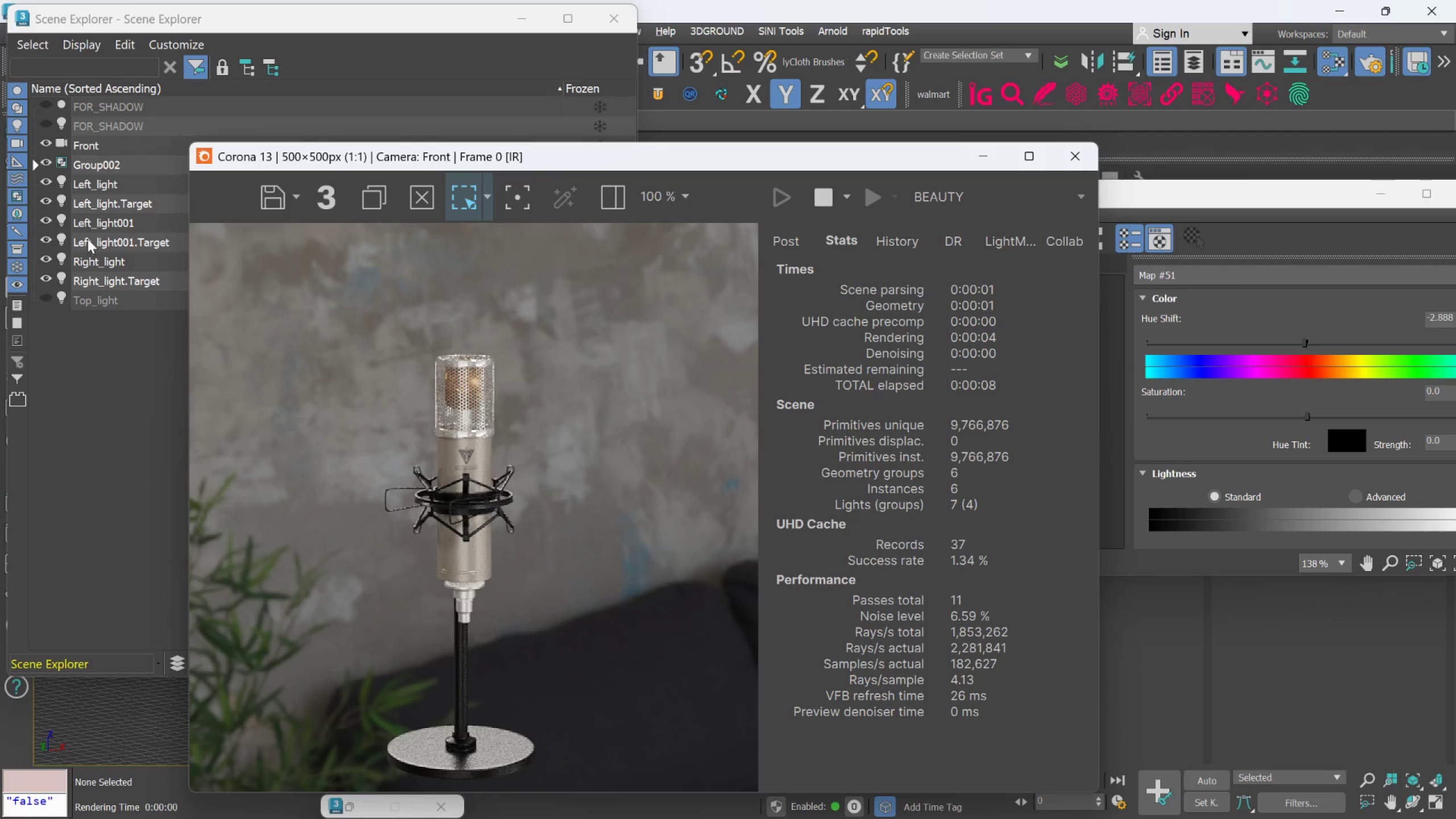 
wait(9.63)
 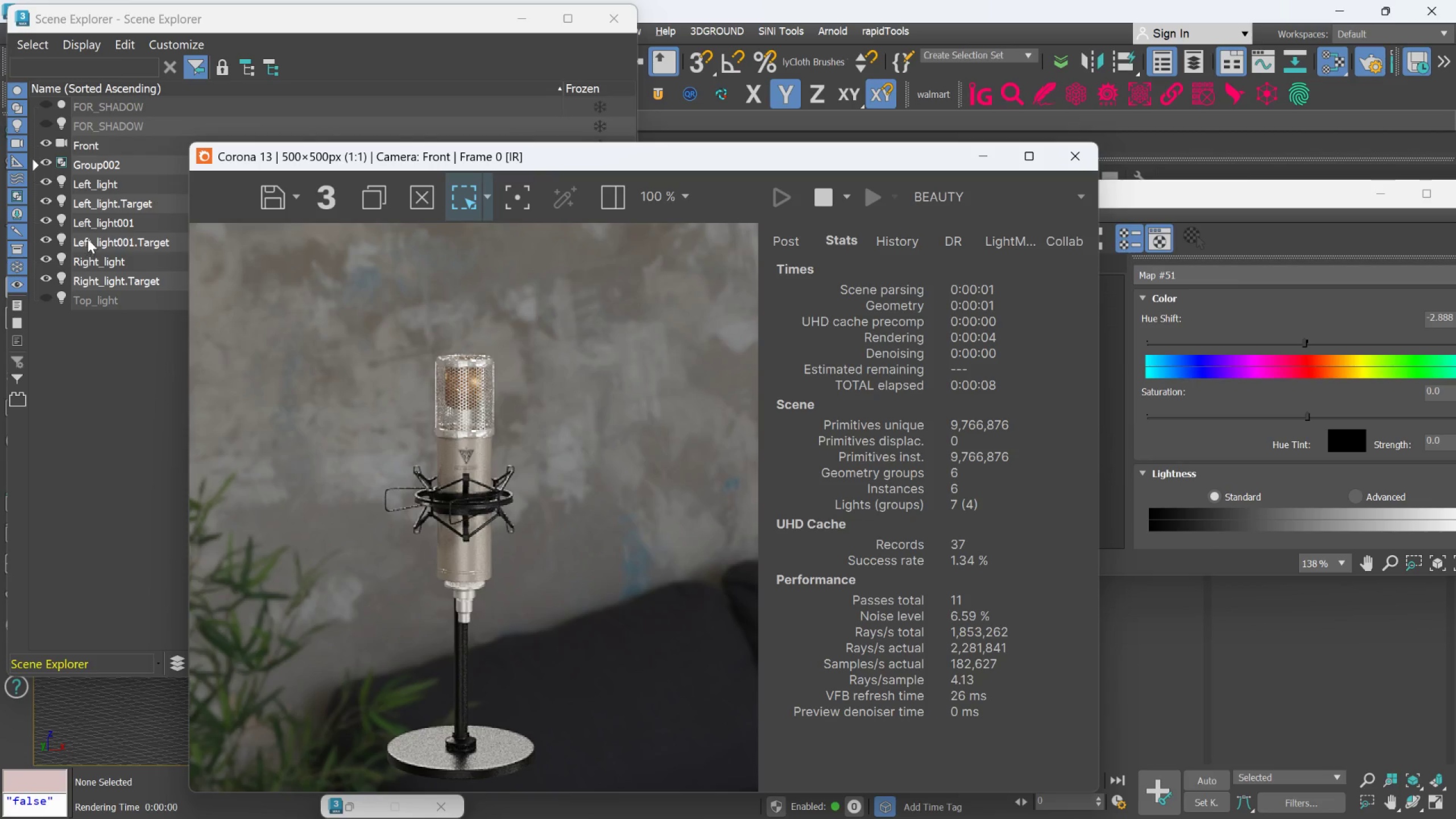 
left_click([46, 180])
 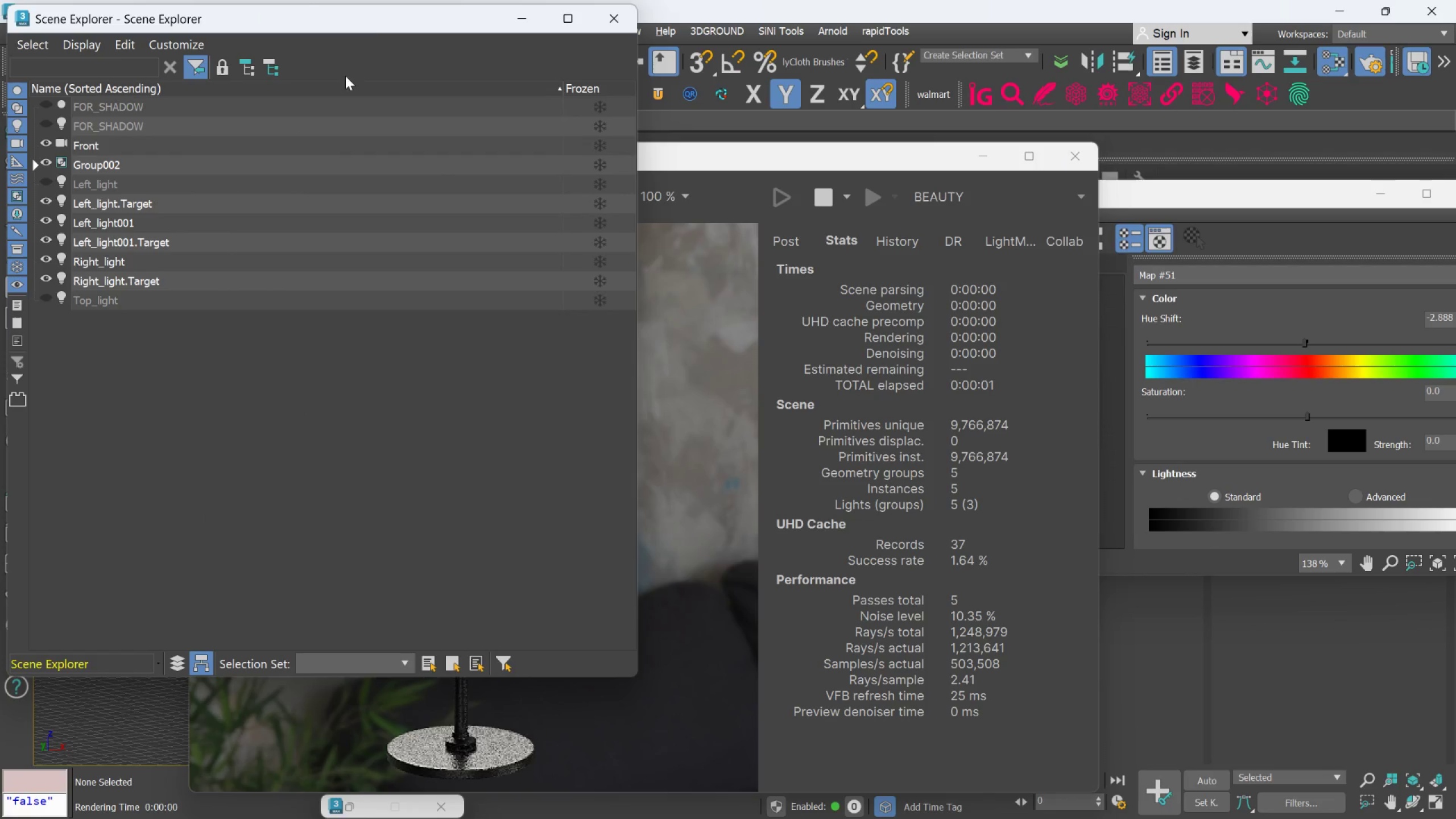 
left_click_drag(start_coordinate=[375, 20], to_coordinate=[1039, 163])
 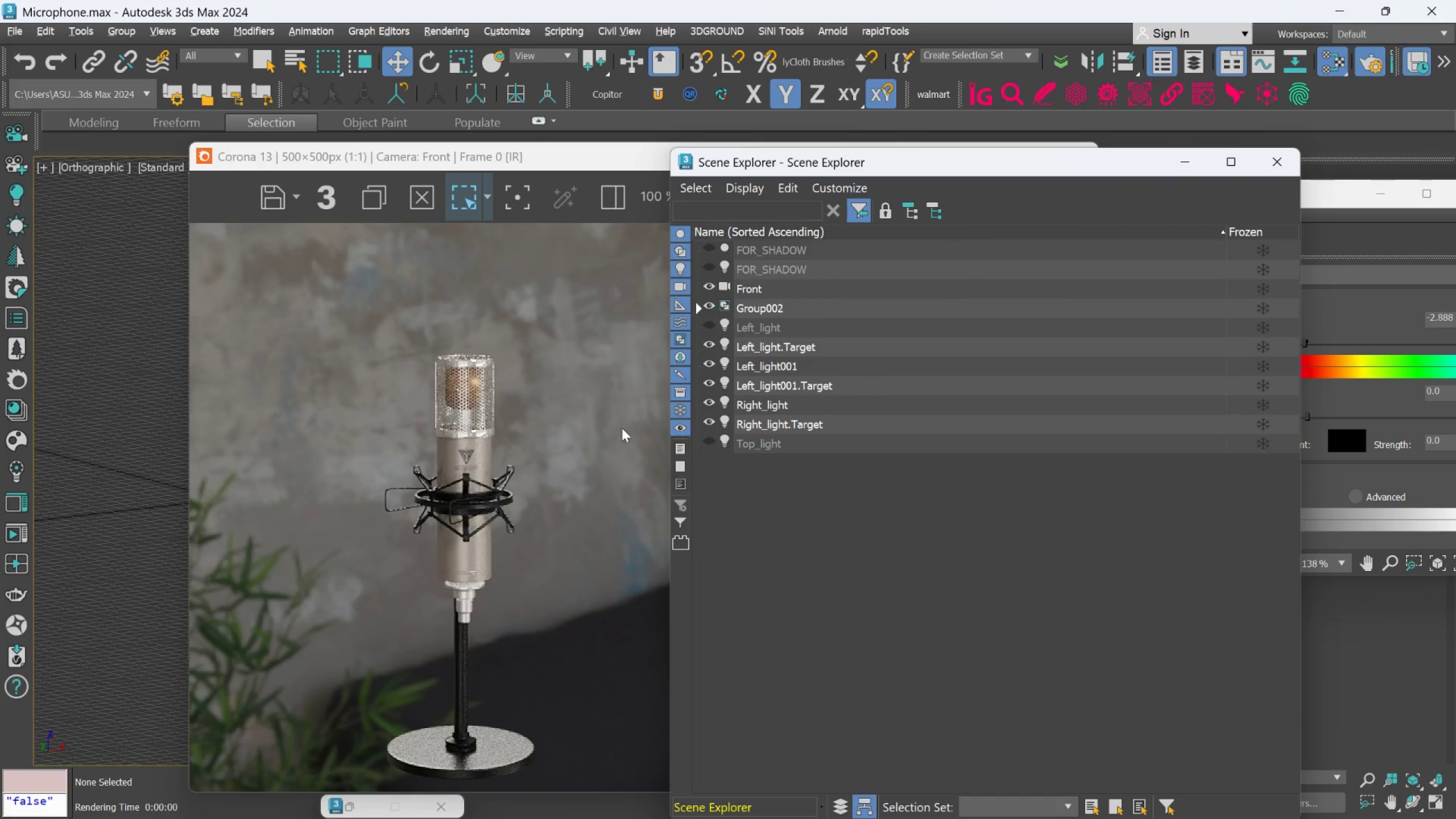 
scroll: coordinate [502, 408], scroll_direction: up, amount: 1.0
 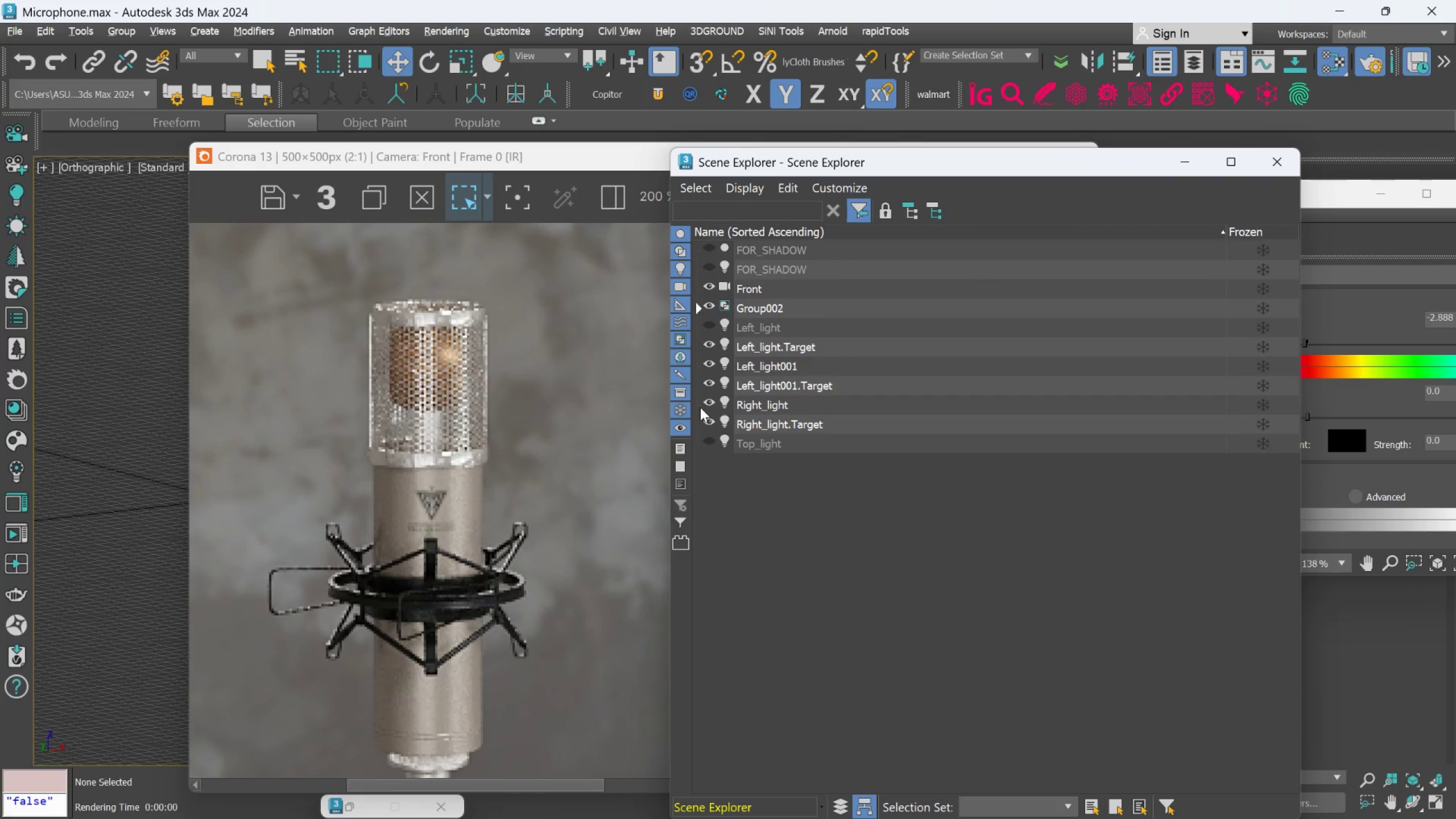 
left_click([710, 403])
 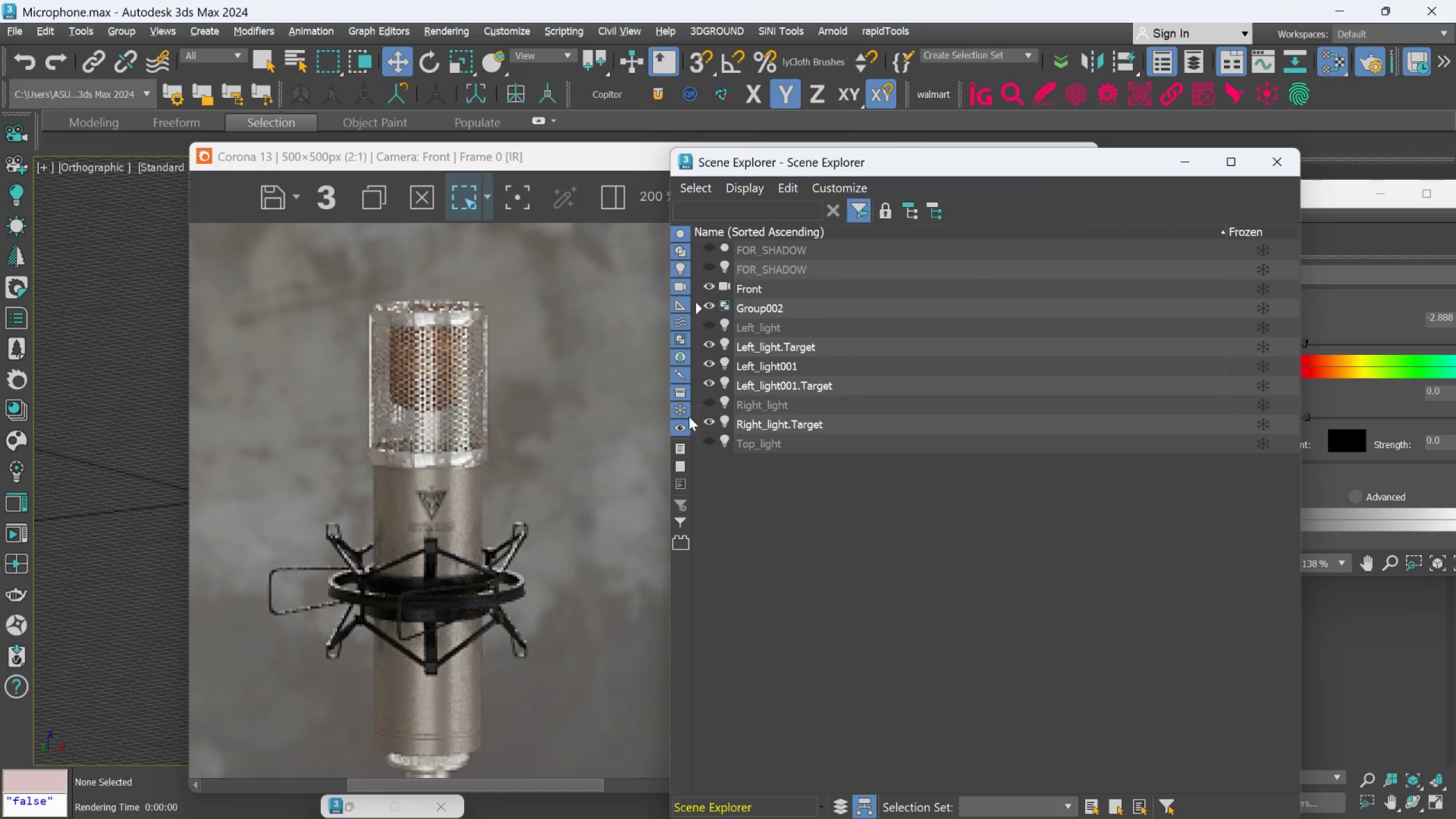 
scroll: coordinate [488, 507], scroll_direction: down, amount: 1.0
 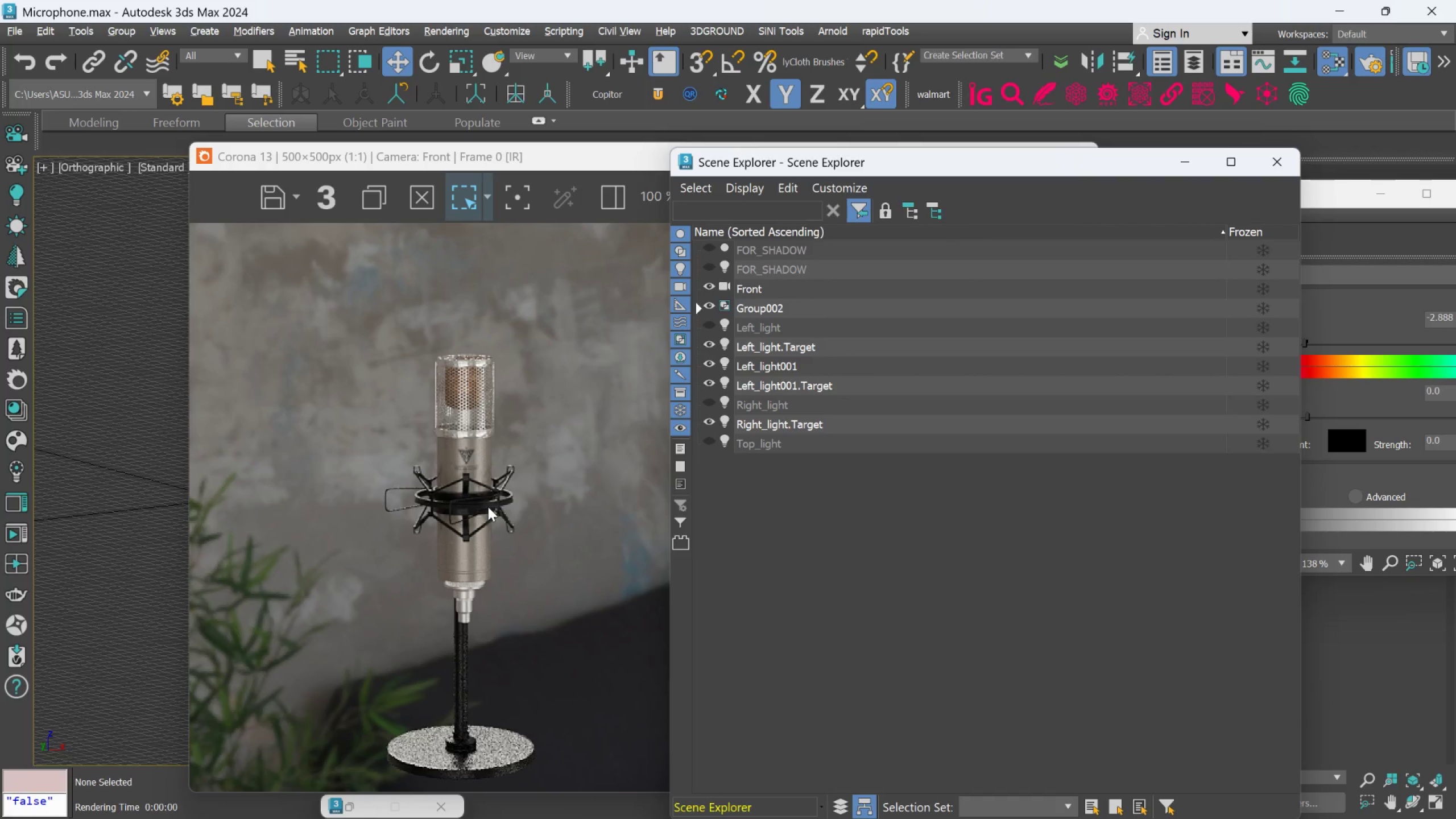 
scroll: coordinate [466, 437], scroll_direction: up, amount: 1.0
 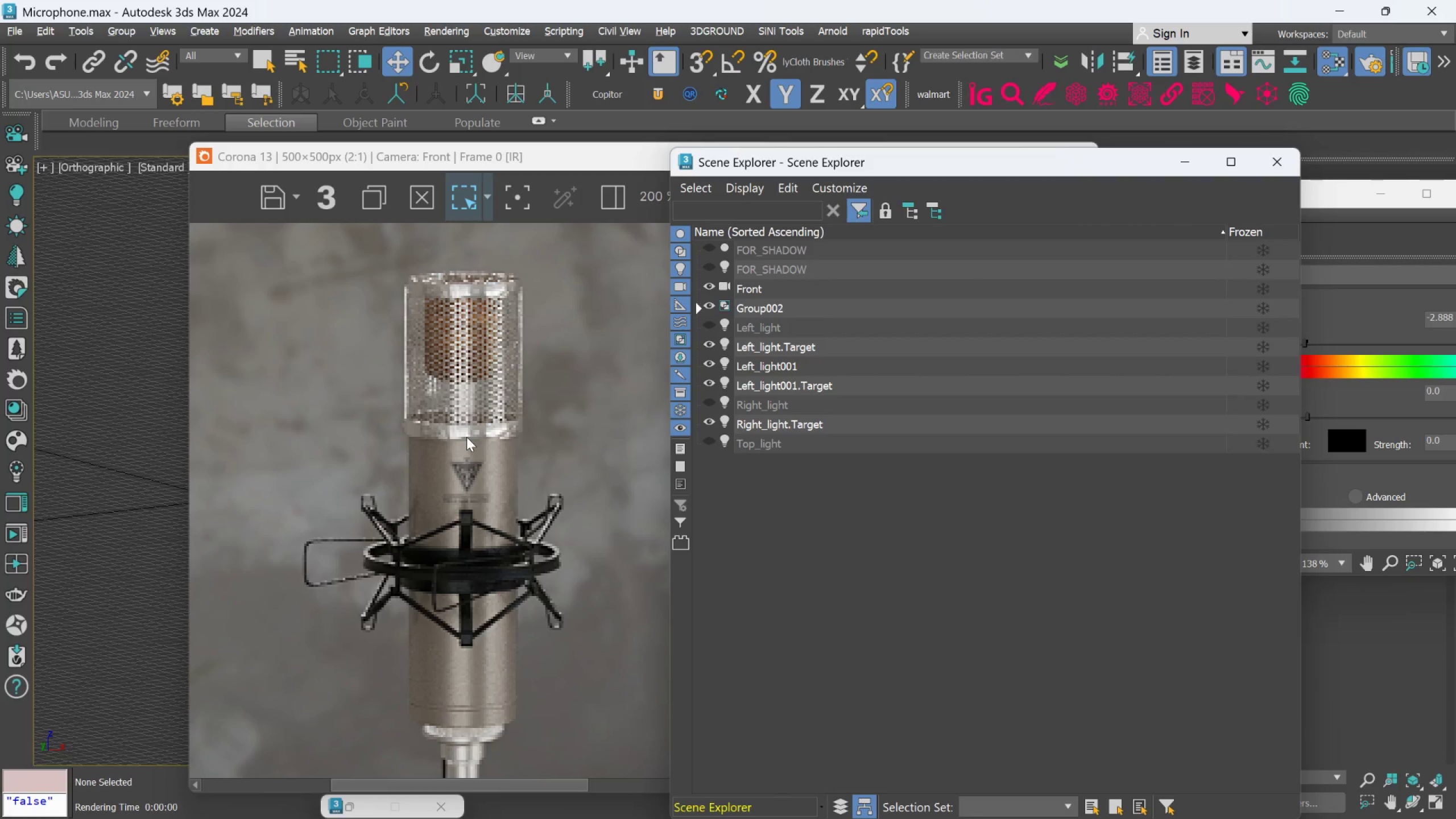 
scroll: coordinate [466, 437], scroll_direction: down, amount: 1.0
 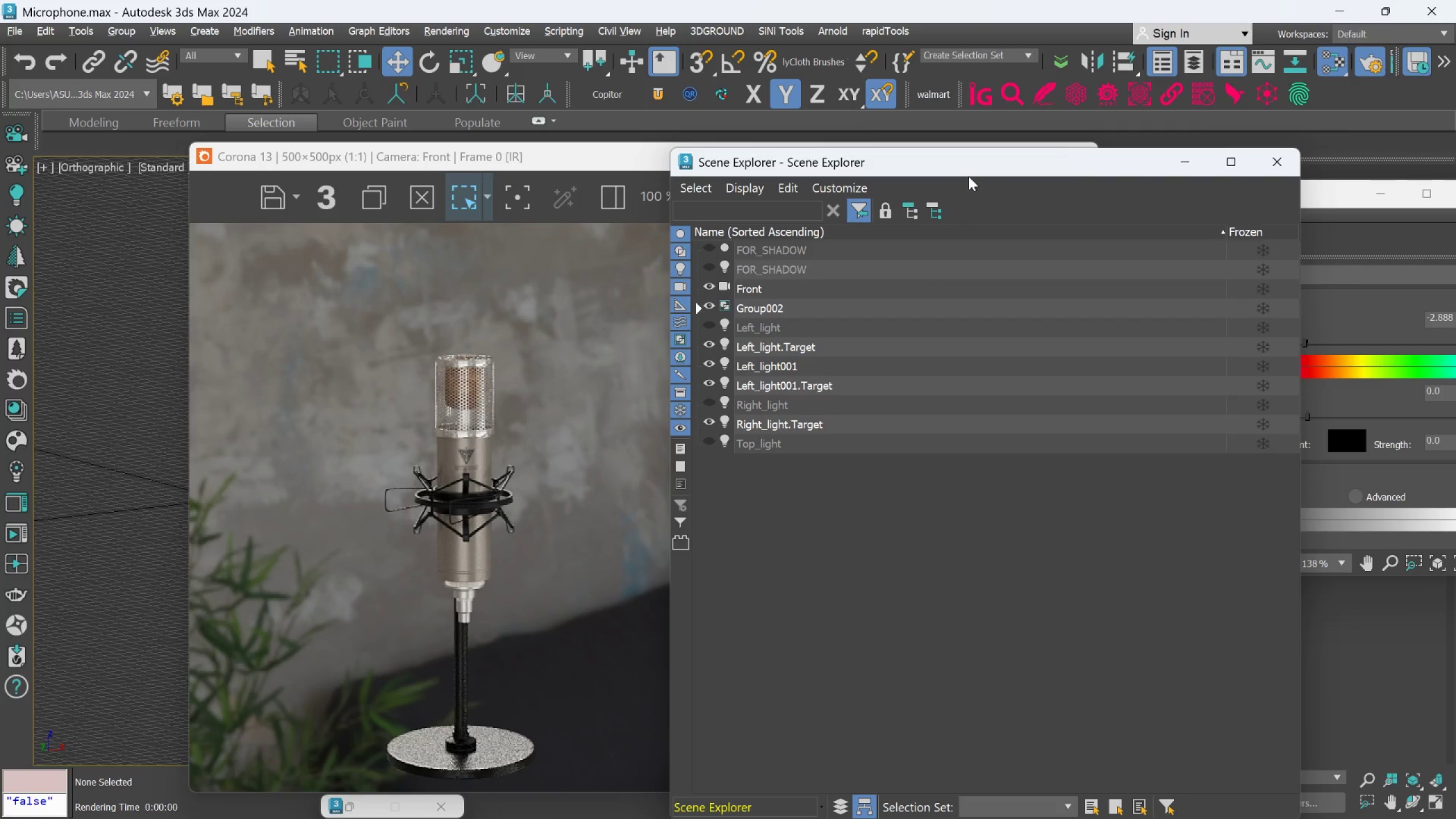 
left_click_drag(start_coordinate=[970, 169], to_coordinate=[456, 206])
 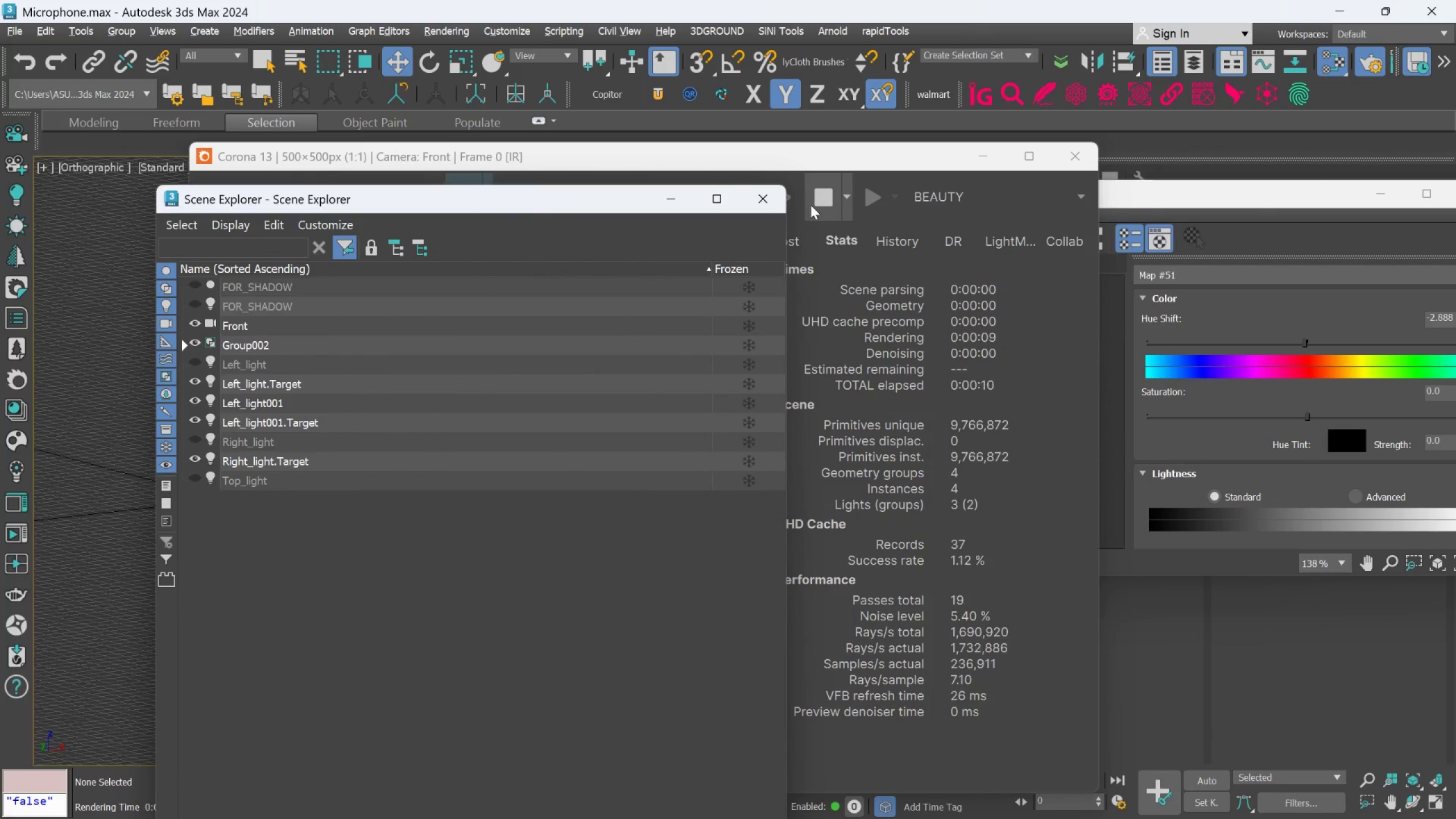 
left_click([814, 202])
 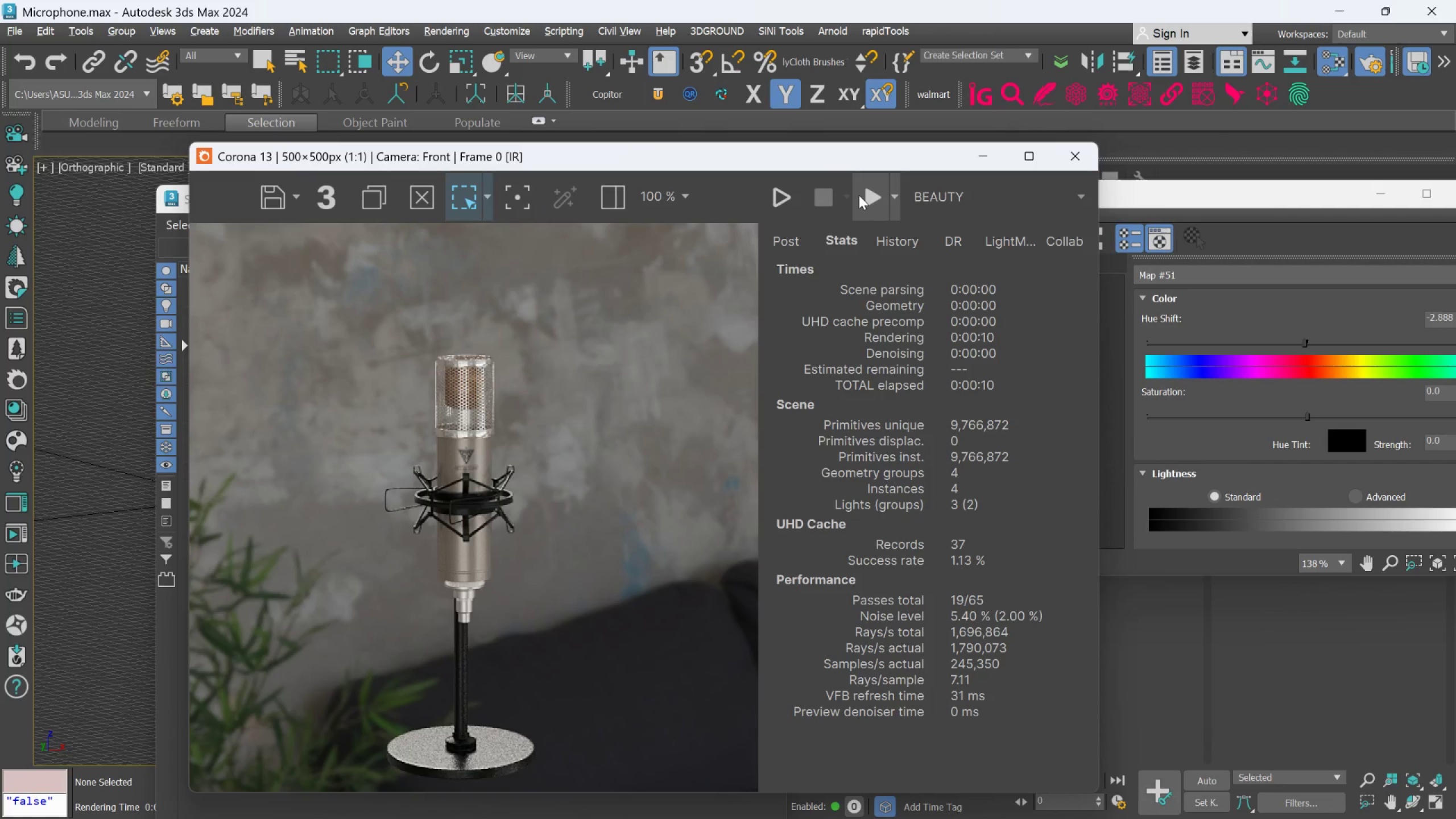 
left_click([859, 195])
 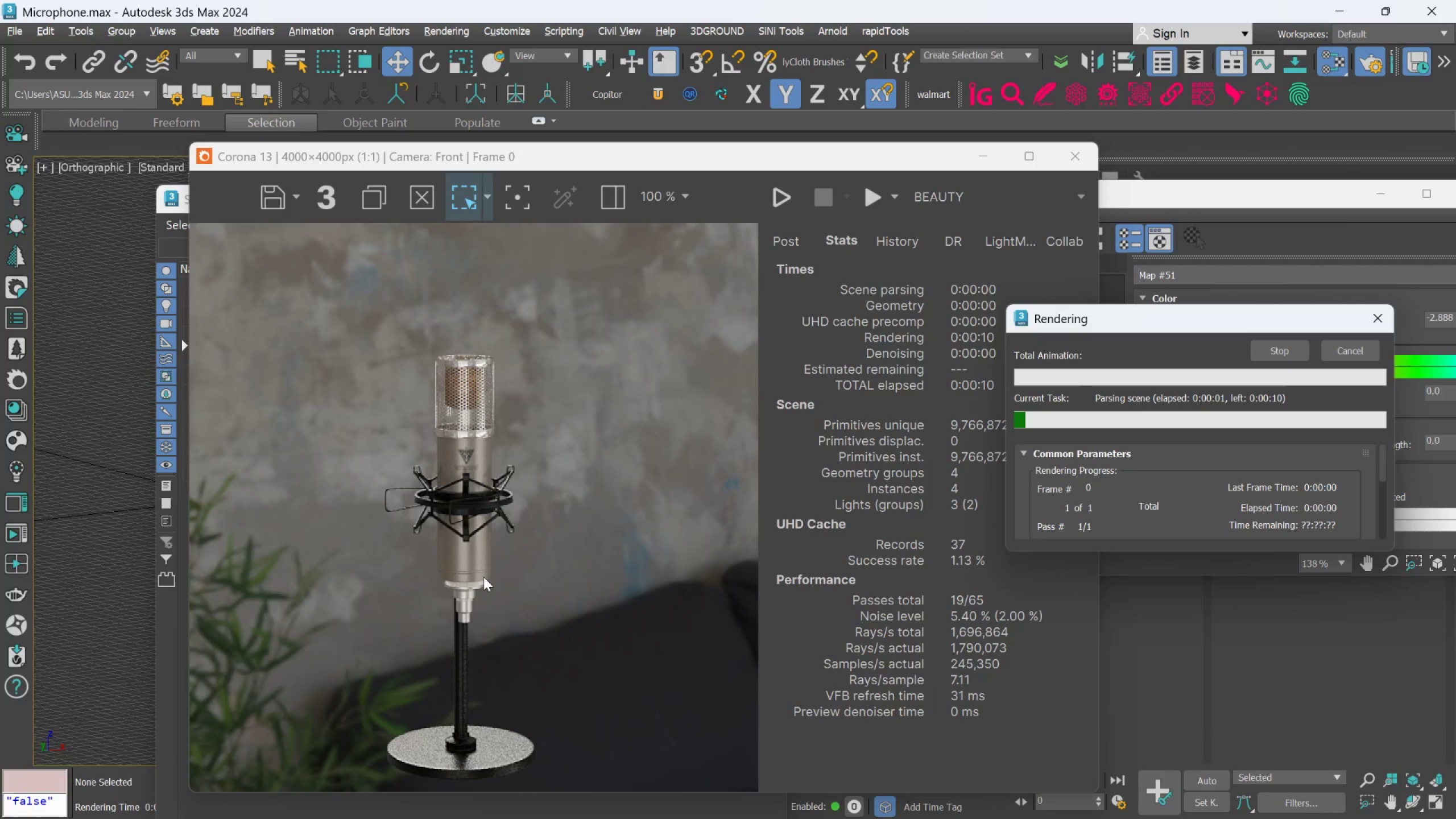 
scroll: coordinate [483, 577], scroll_direction: up, amount: 1.0
 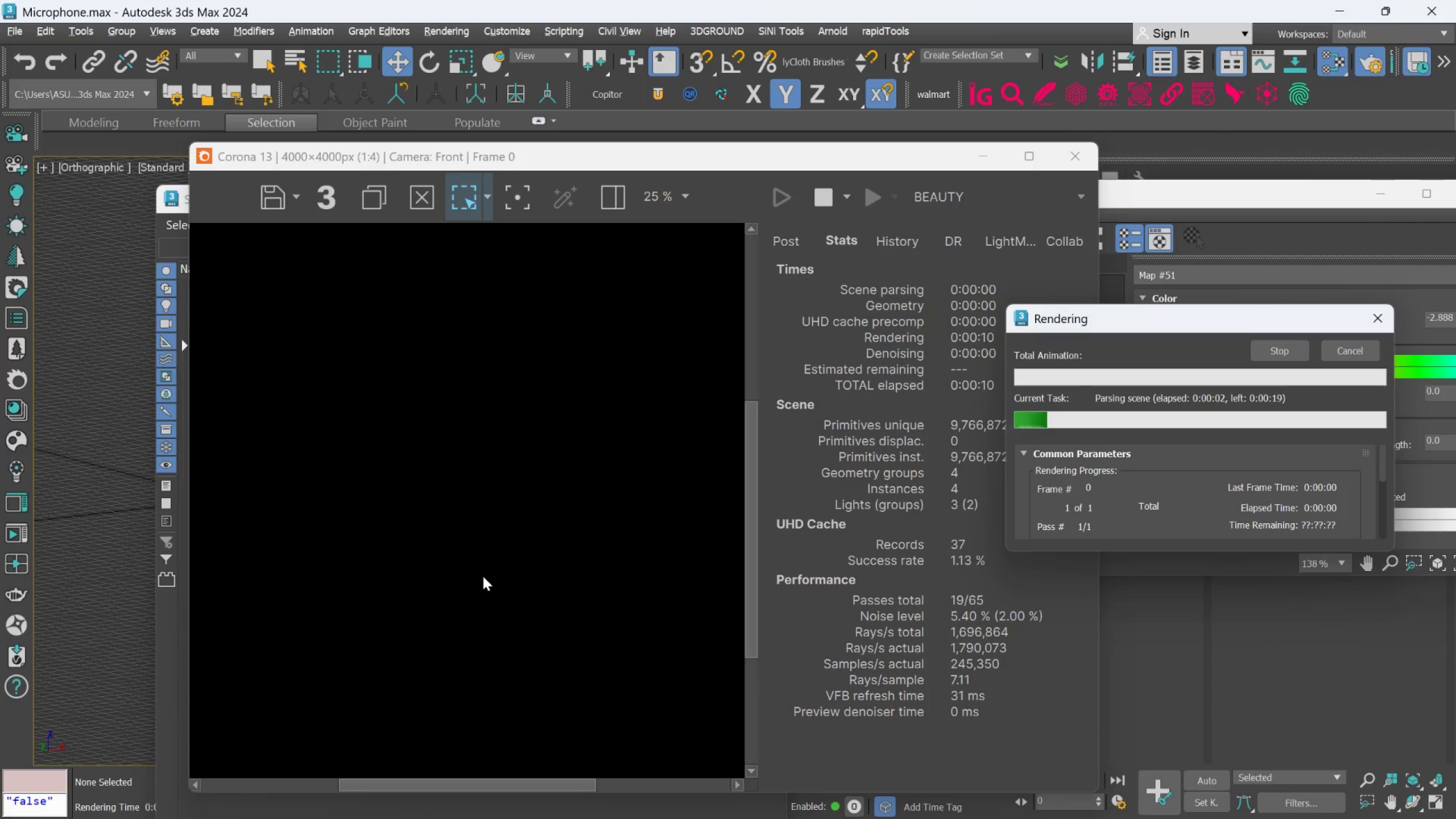 
scroll: coordinate [483, 575], scroll_direction: down, amount: 2.0
 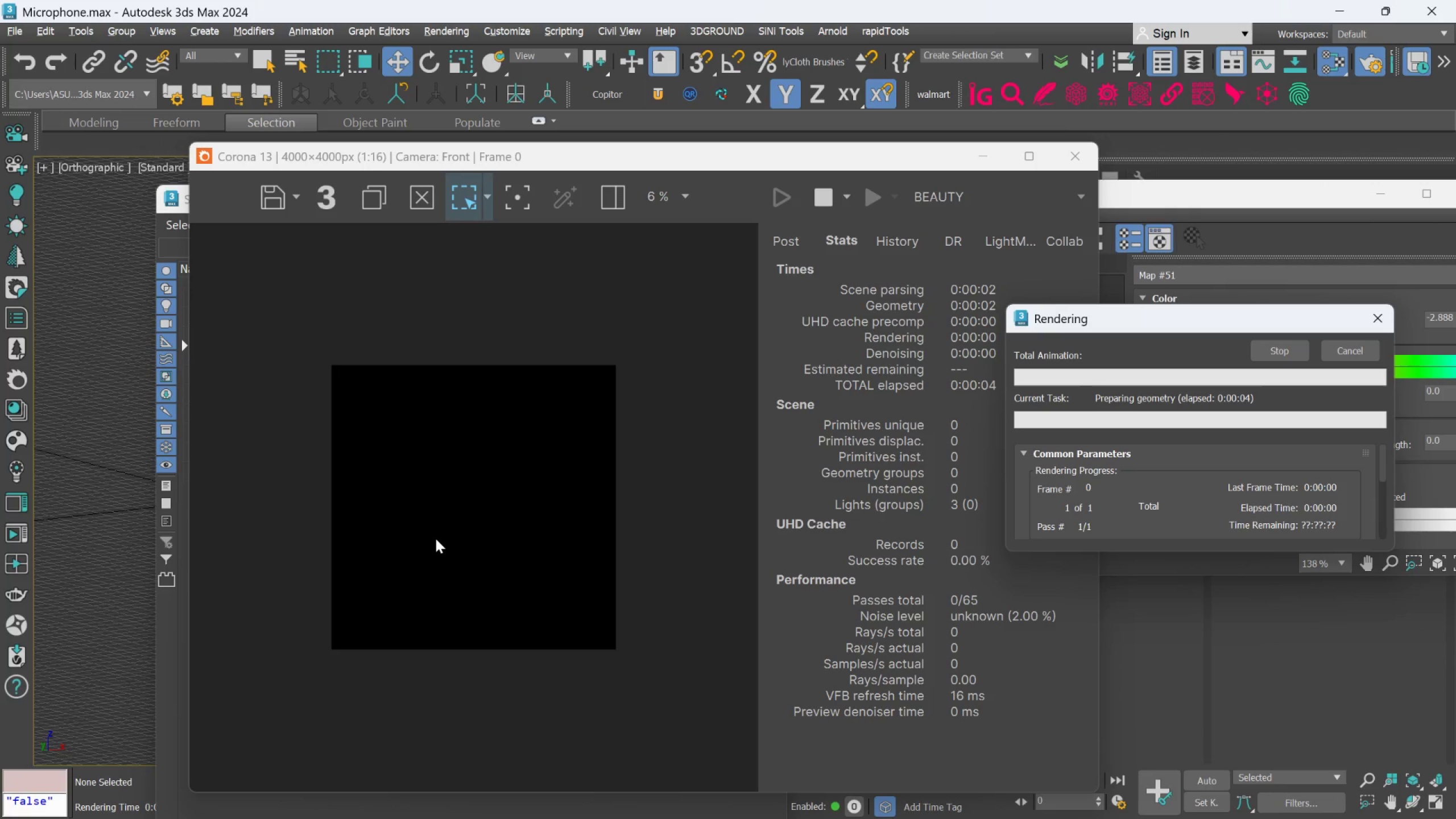 
scroll: coordinate [436, 539], scroll_direction: up, amount: 1.0
 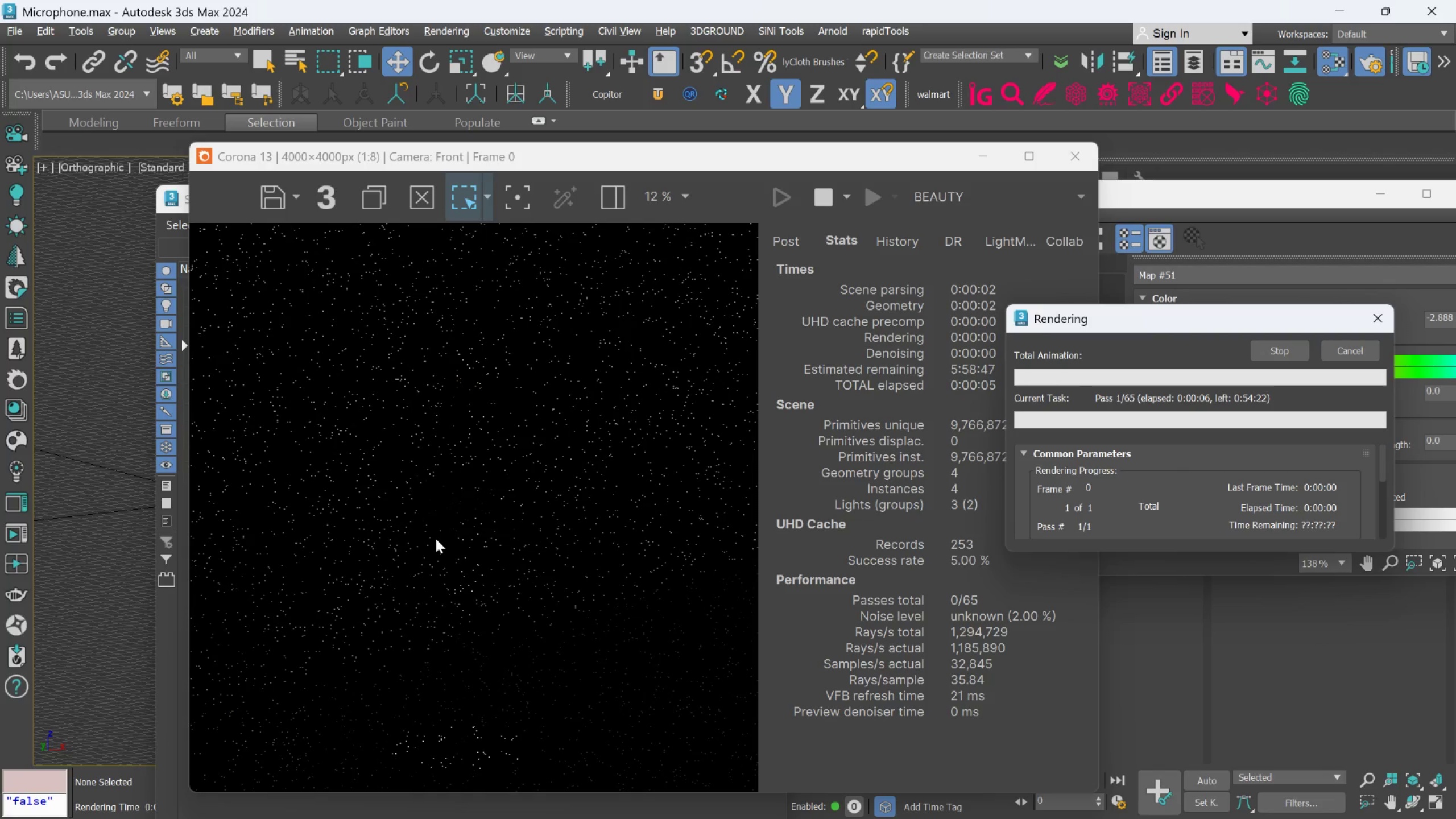 
scroll: coordinate [436, 538], scroll_direction: down, amount: 1.0
 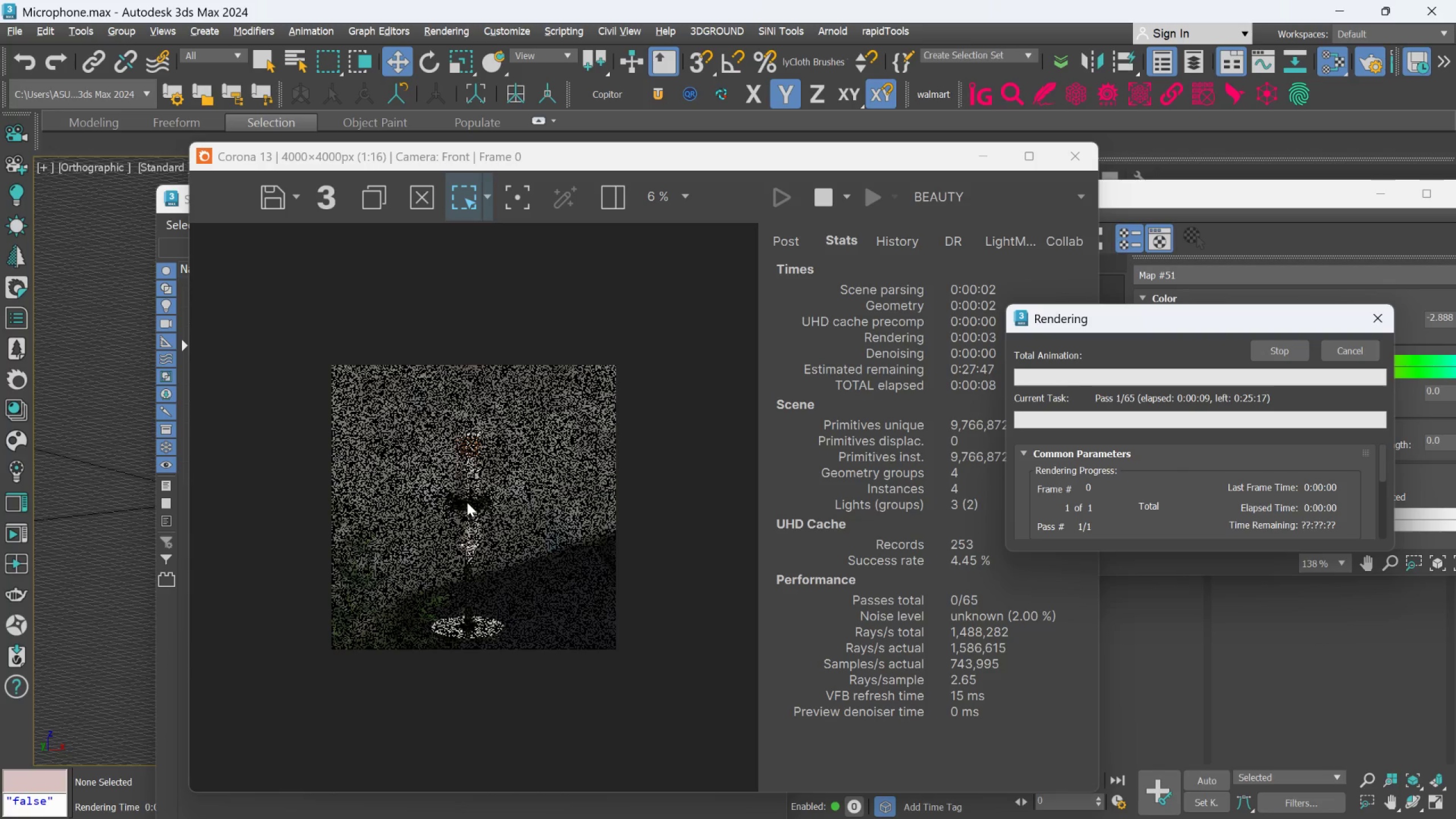 
scroll: coordinate [467, 502], scroll_direction: up, amount: 2.0
 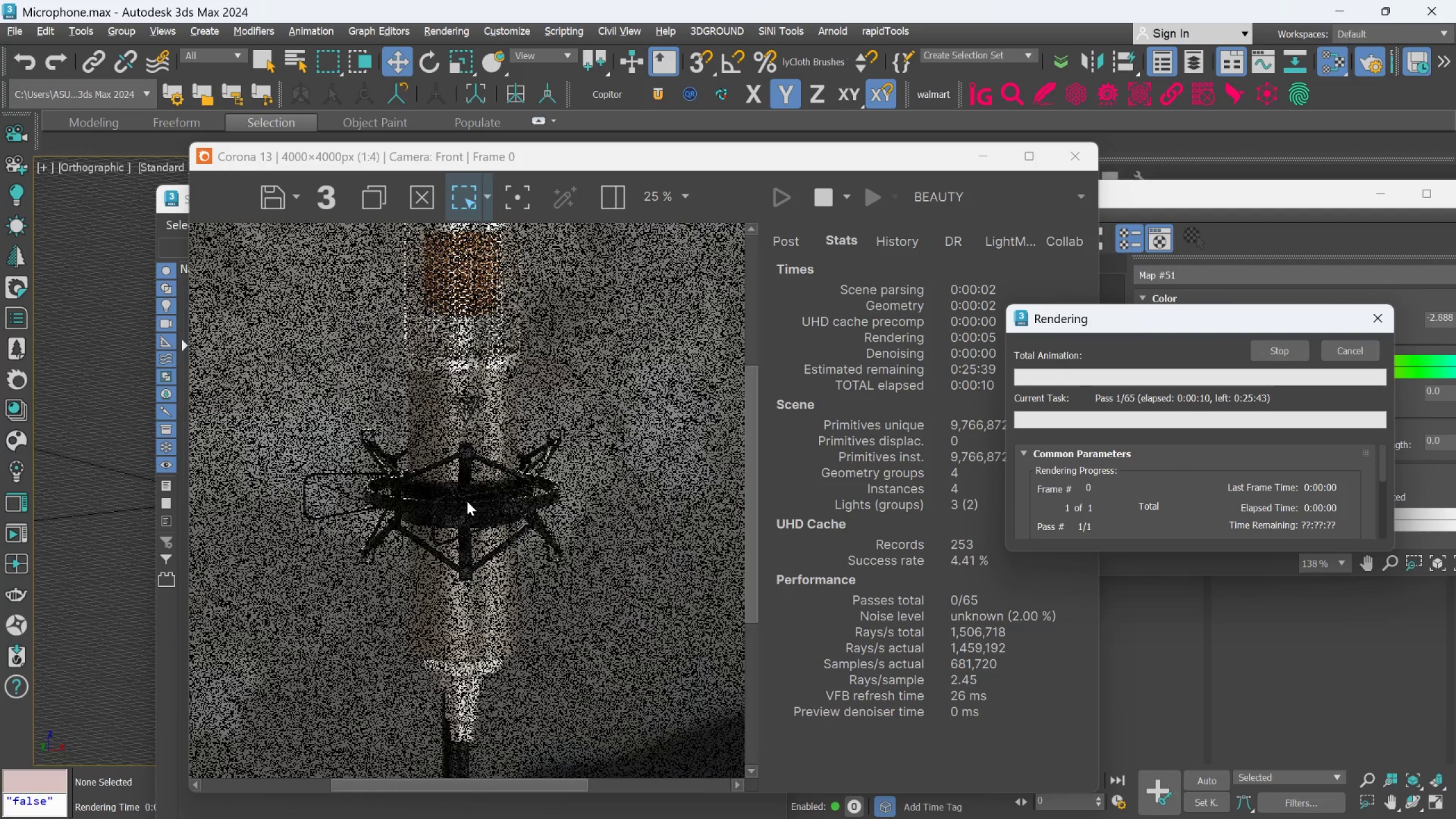 
scroll: coordinate [467, 501], scroll_direction: down, amount: 2.0
 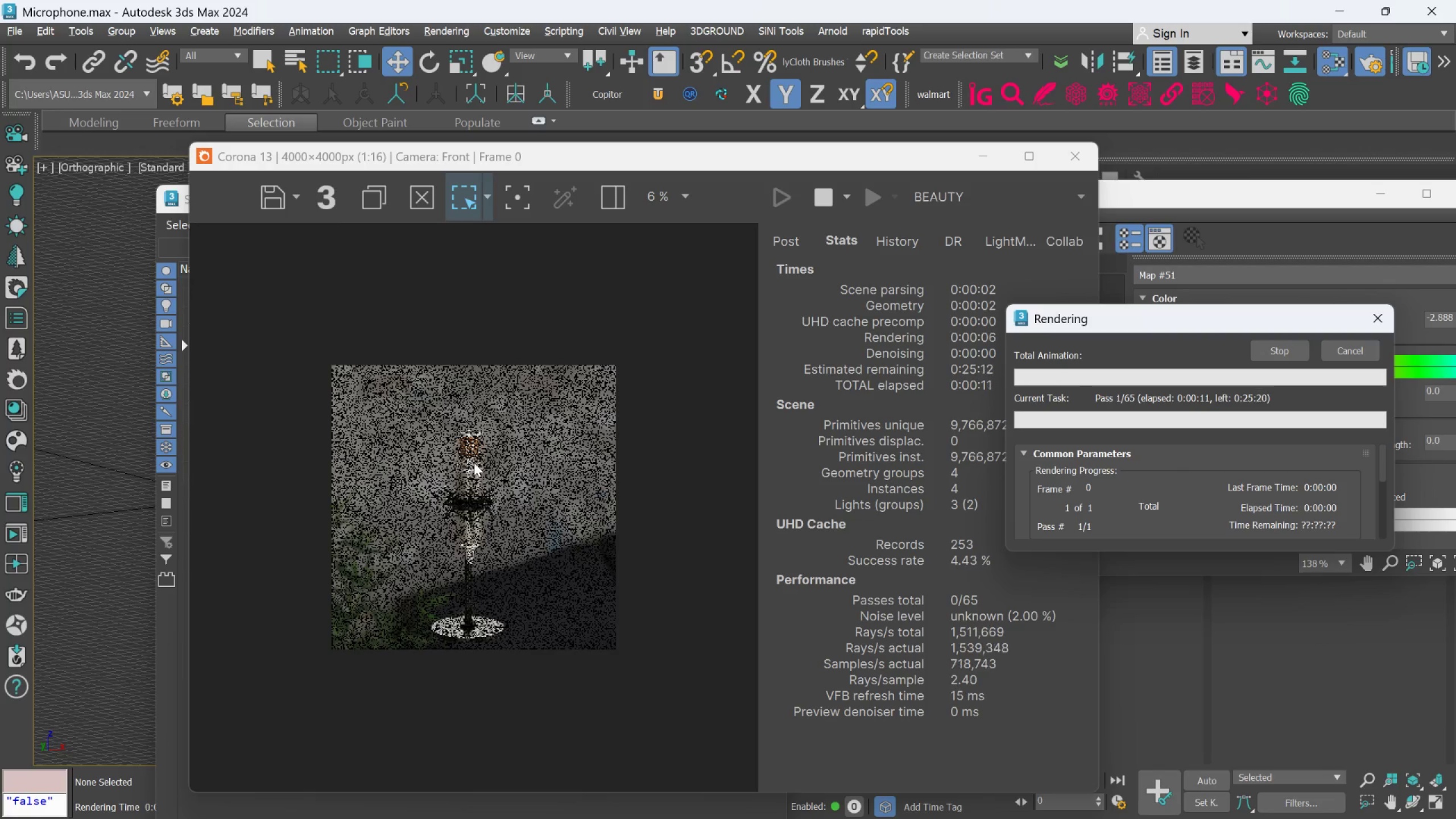 
scroll: coordinate [471, 386], scroll_direction: up, amount: 4.0
 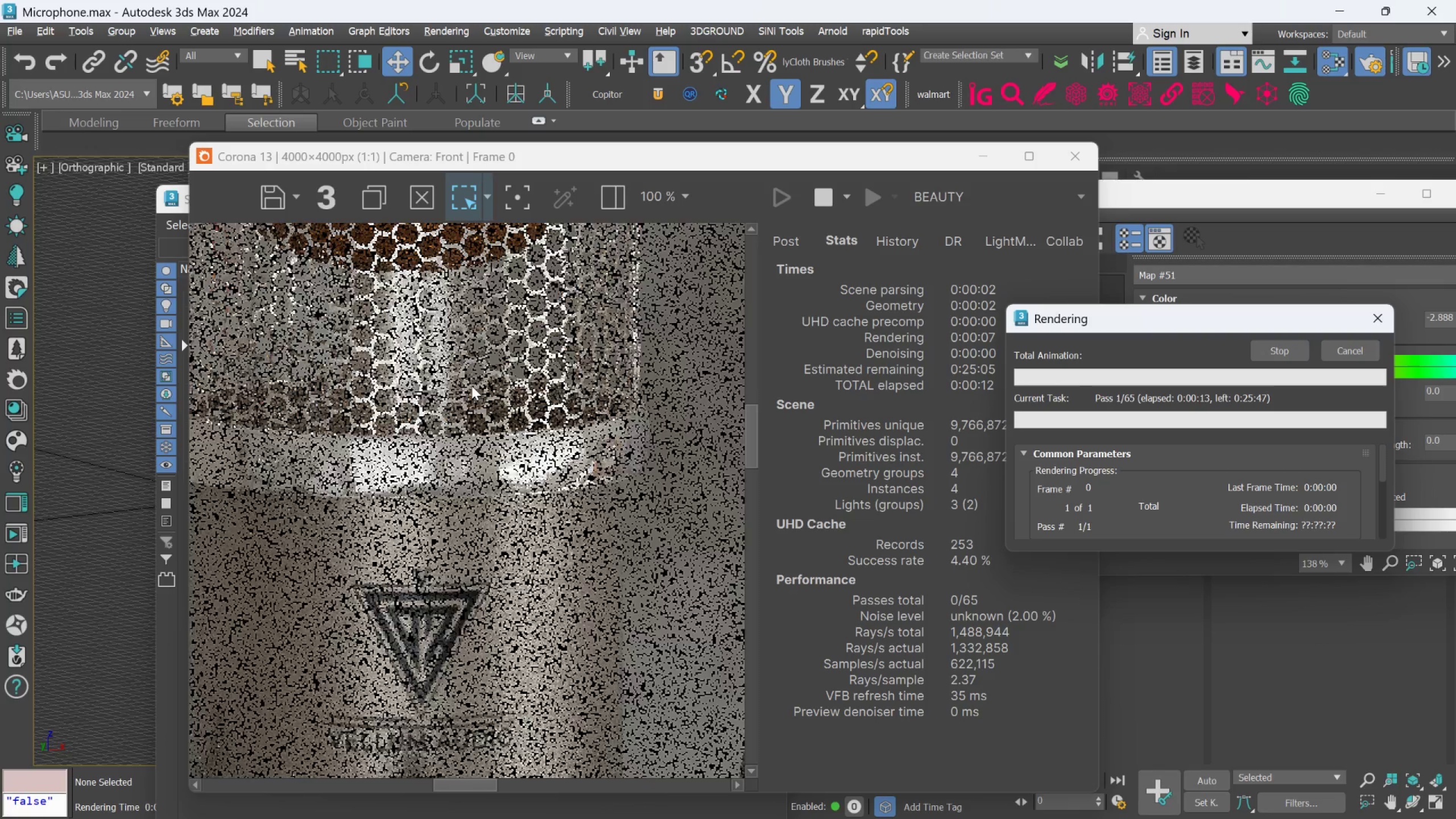 
scroll: coordinate [471, 386], scroll_direction: down, amount: 1.0
 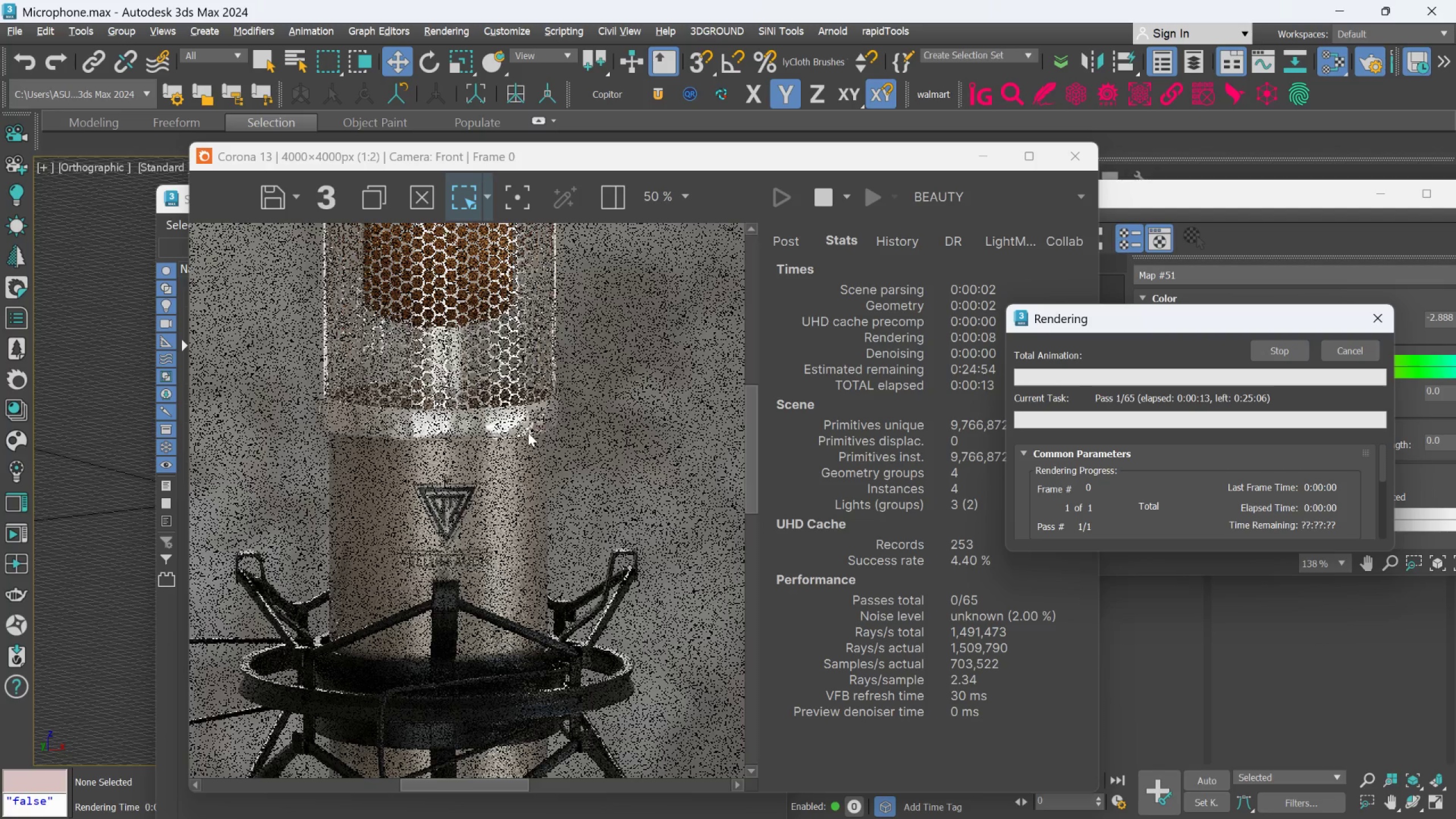 
scroll: coordinate [553, 426], scroll_direction: up, amount: 3.0
 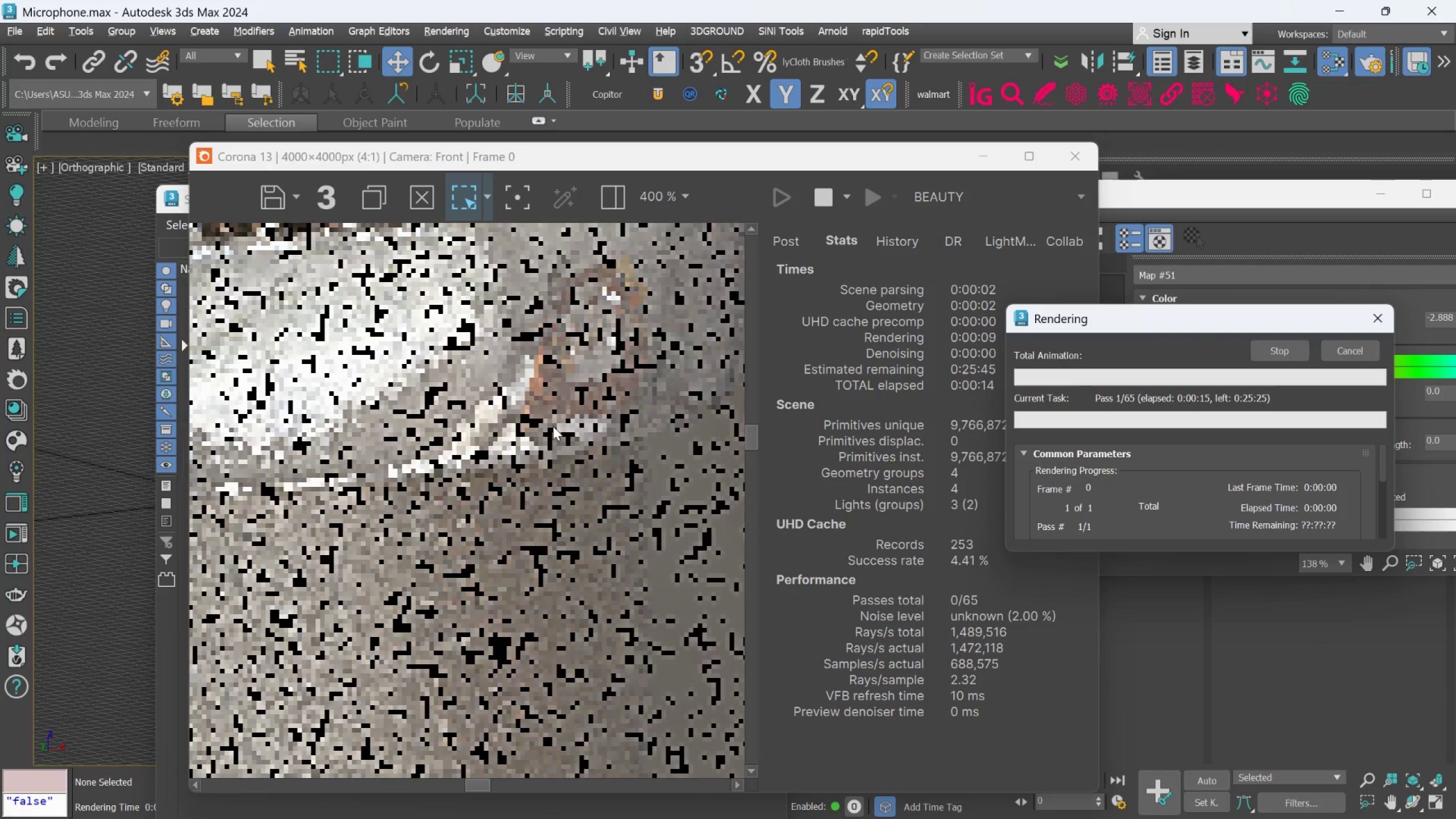 
scroll: coordinate [553, 426], scroll_direction: down, amount: 2.0
 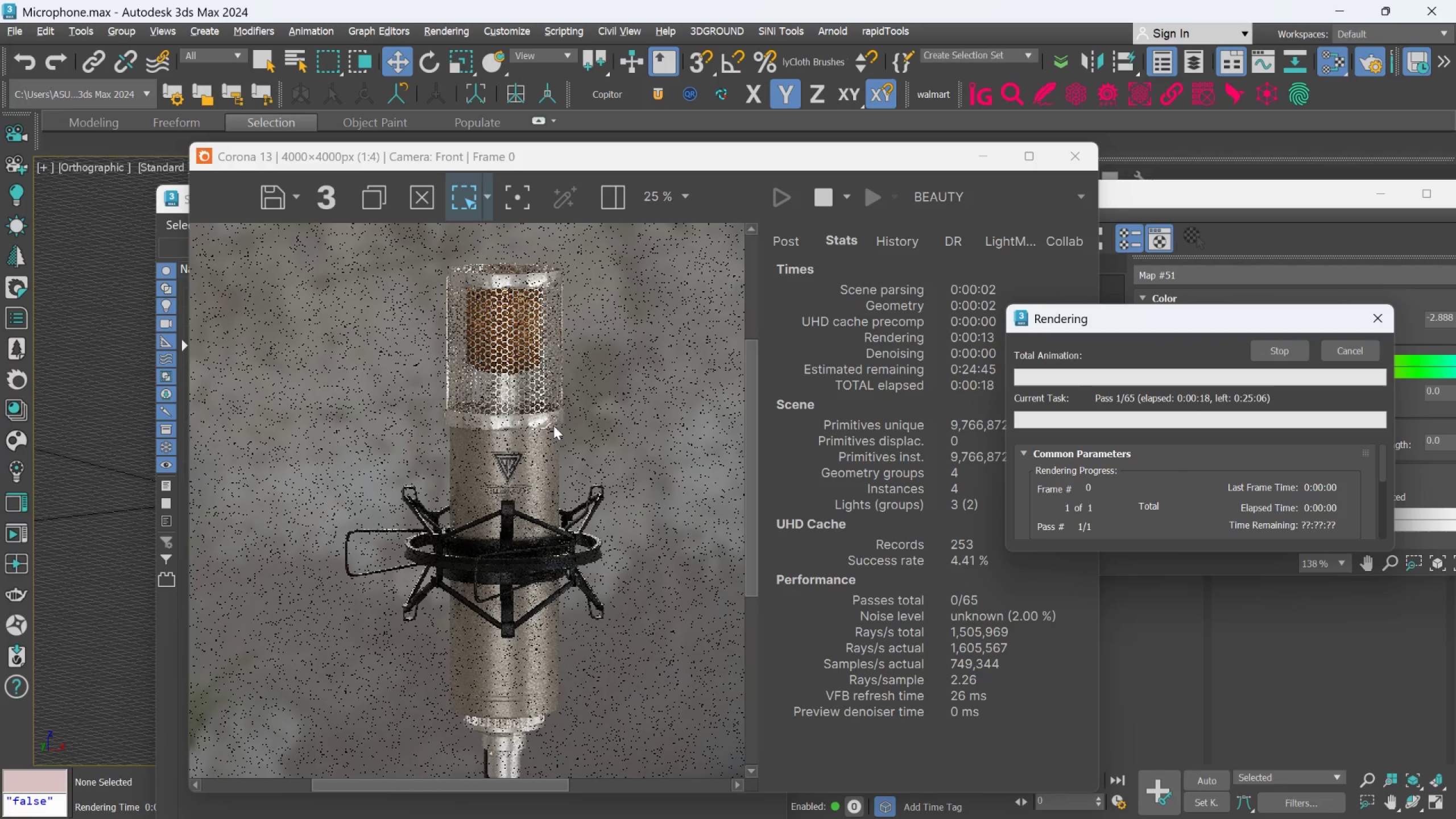 
left_click([1358, 358])
 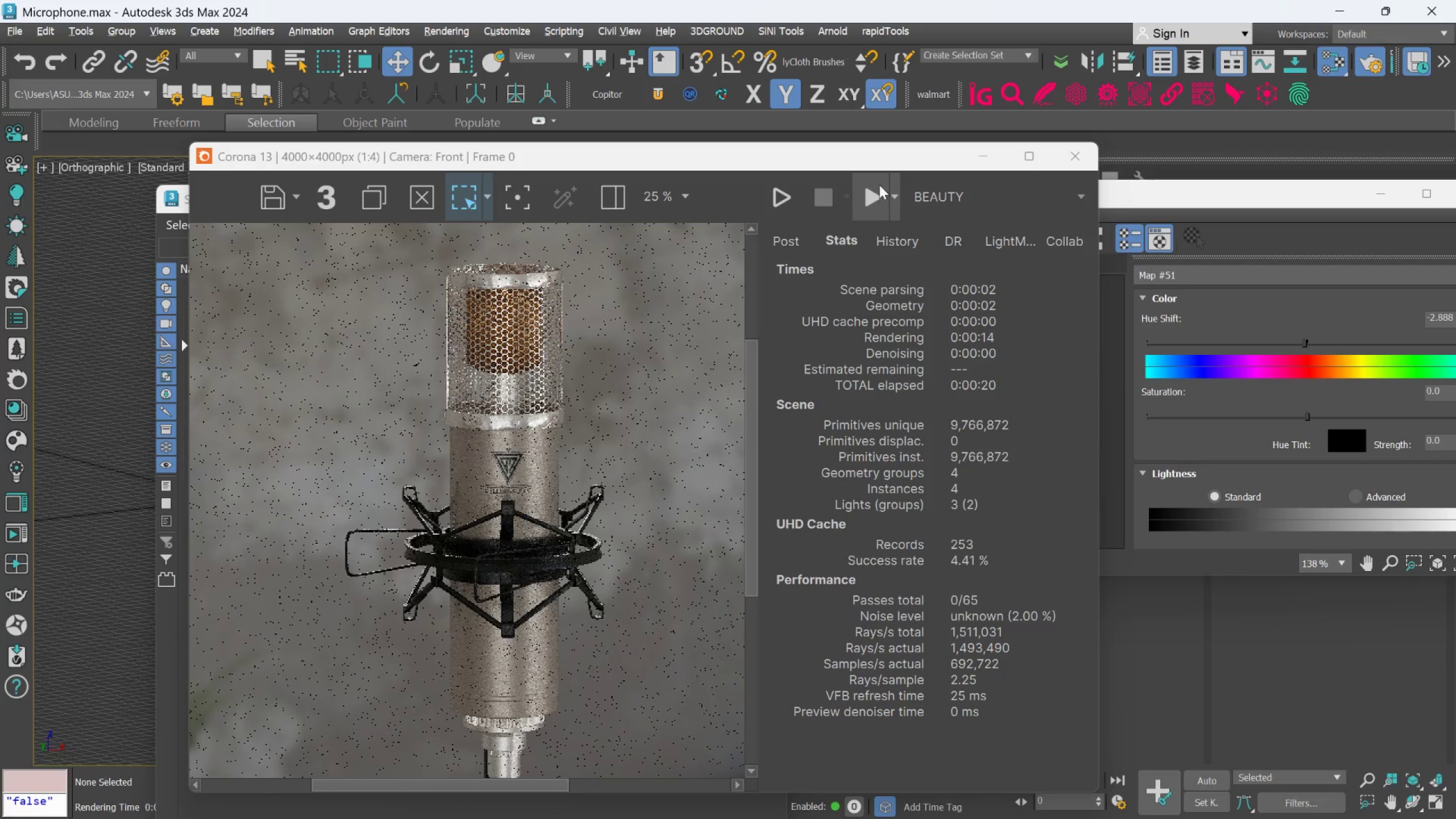 
left_click_drag(start_coordinate=[884, 160], to_coordinate=[1039, 200])
 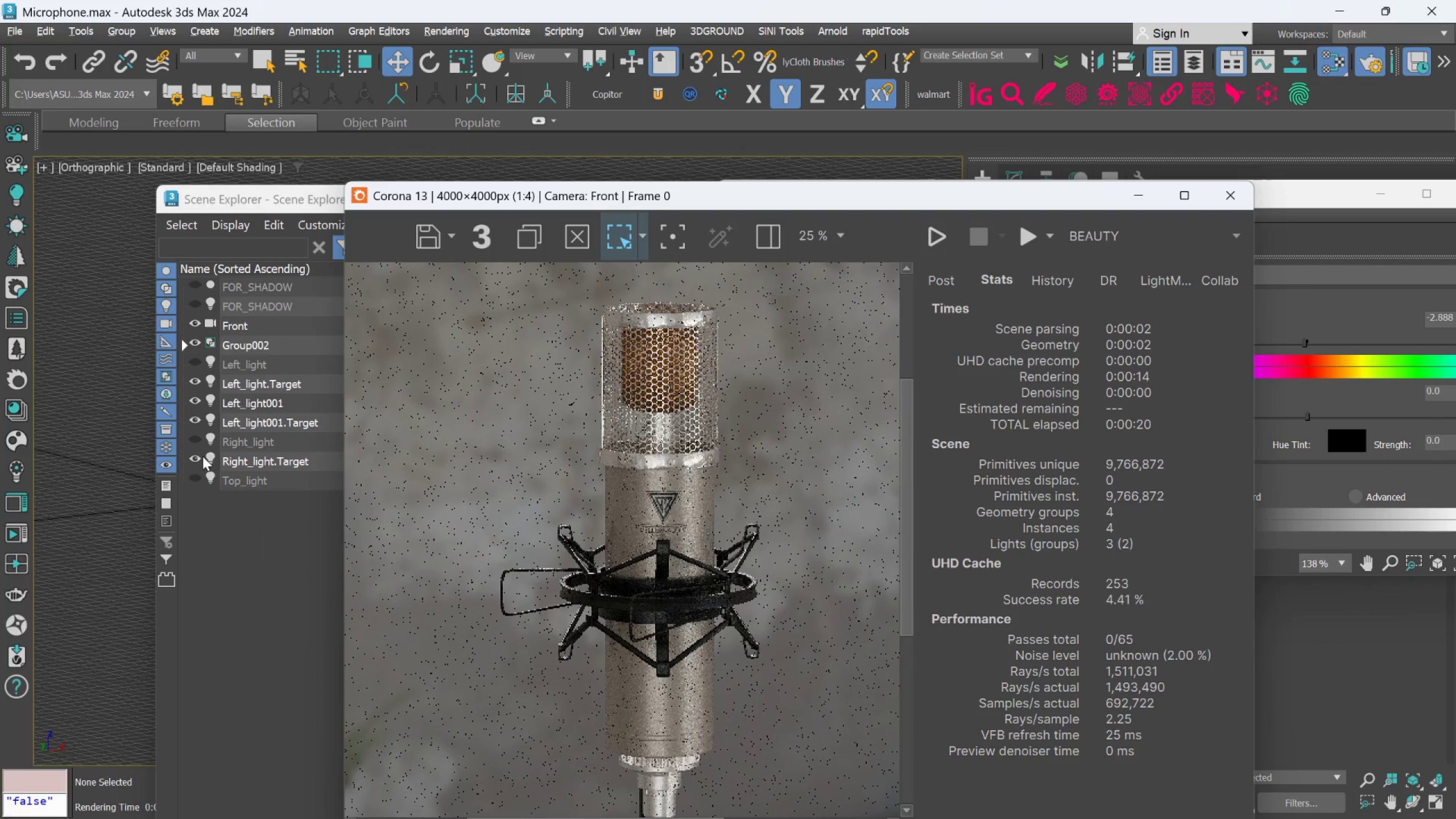 
left_click([198, 444])
 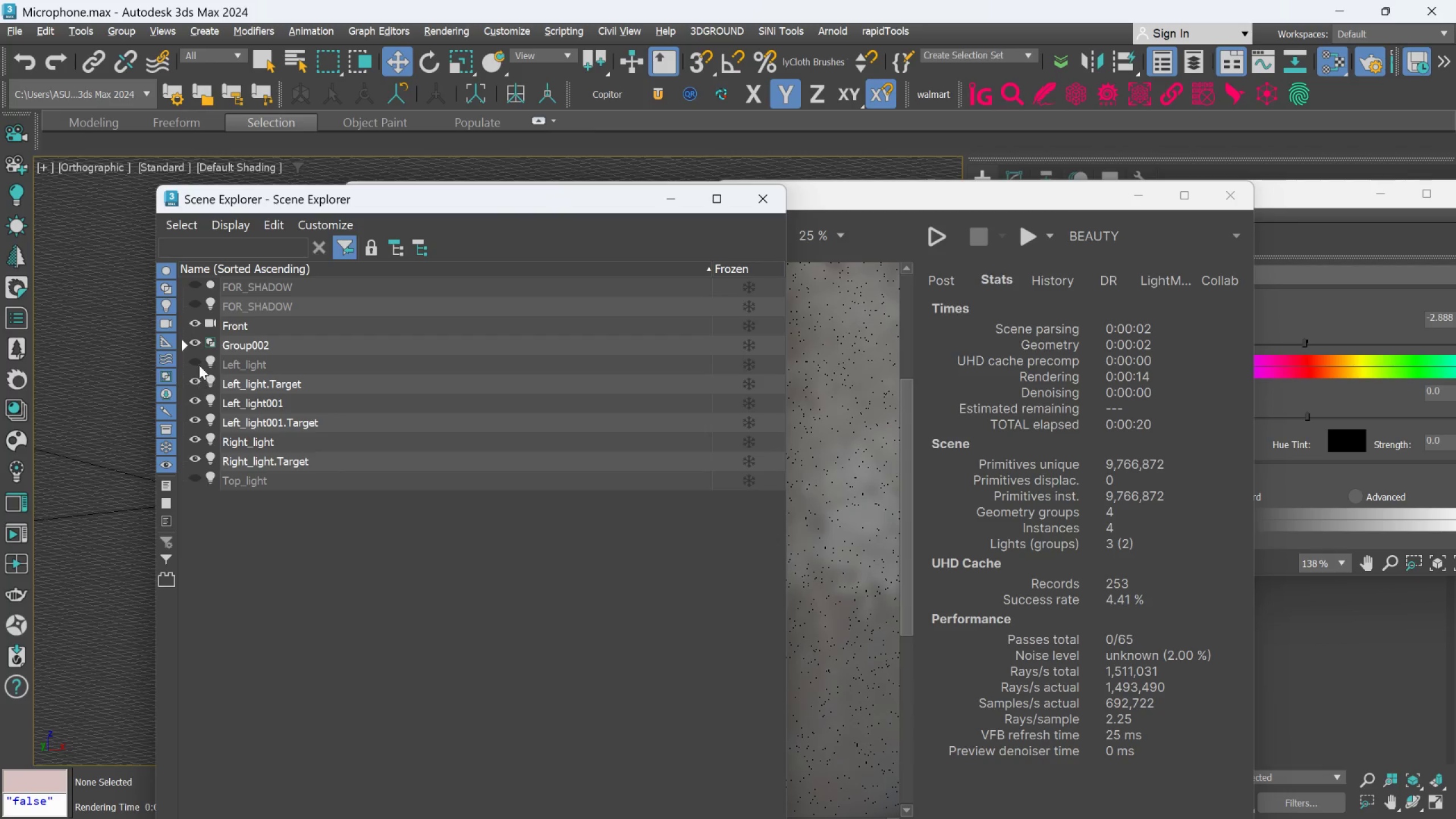 
left_click([200, 359])
 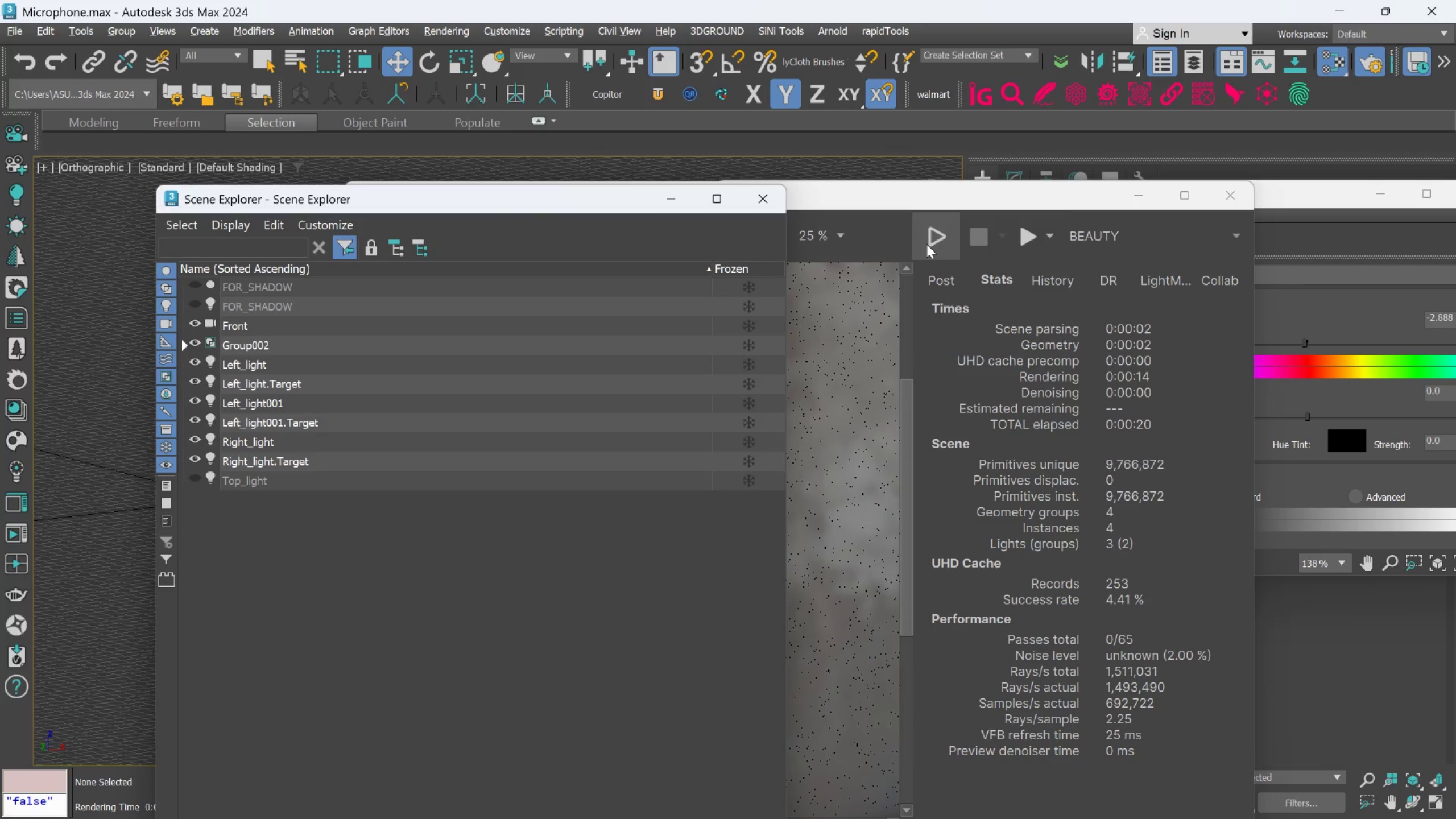 
left_click([927, 243])
 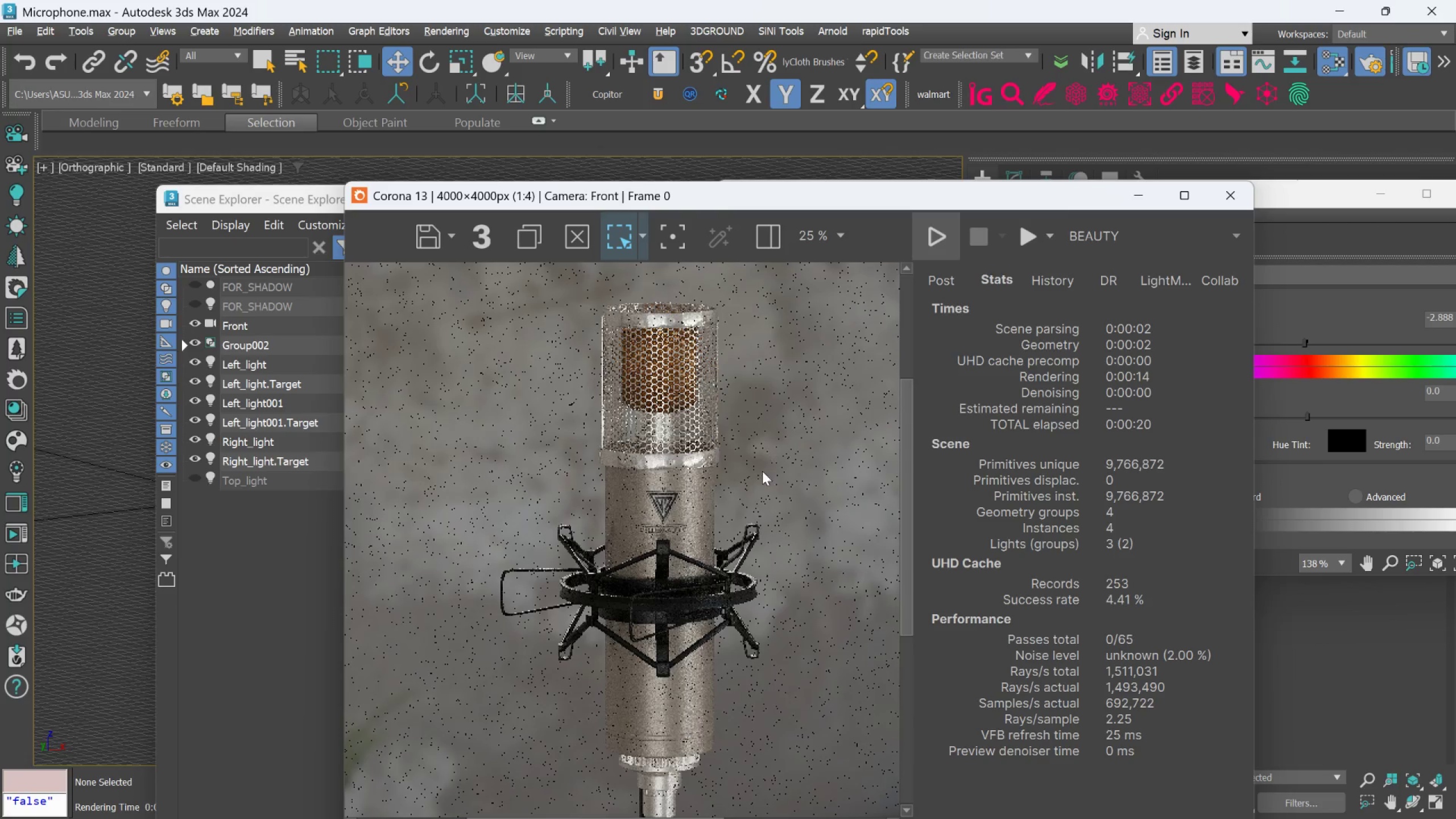 
scroll: coordinate [744, 506], scroll_direction: down, amount: 2.0
 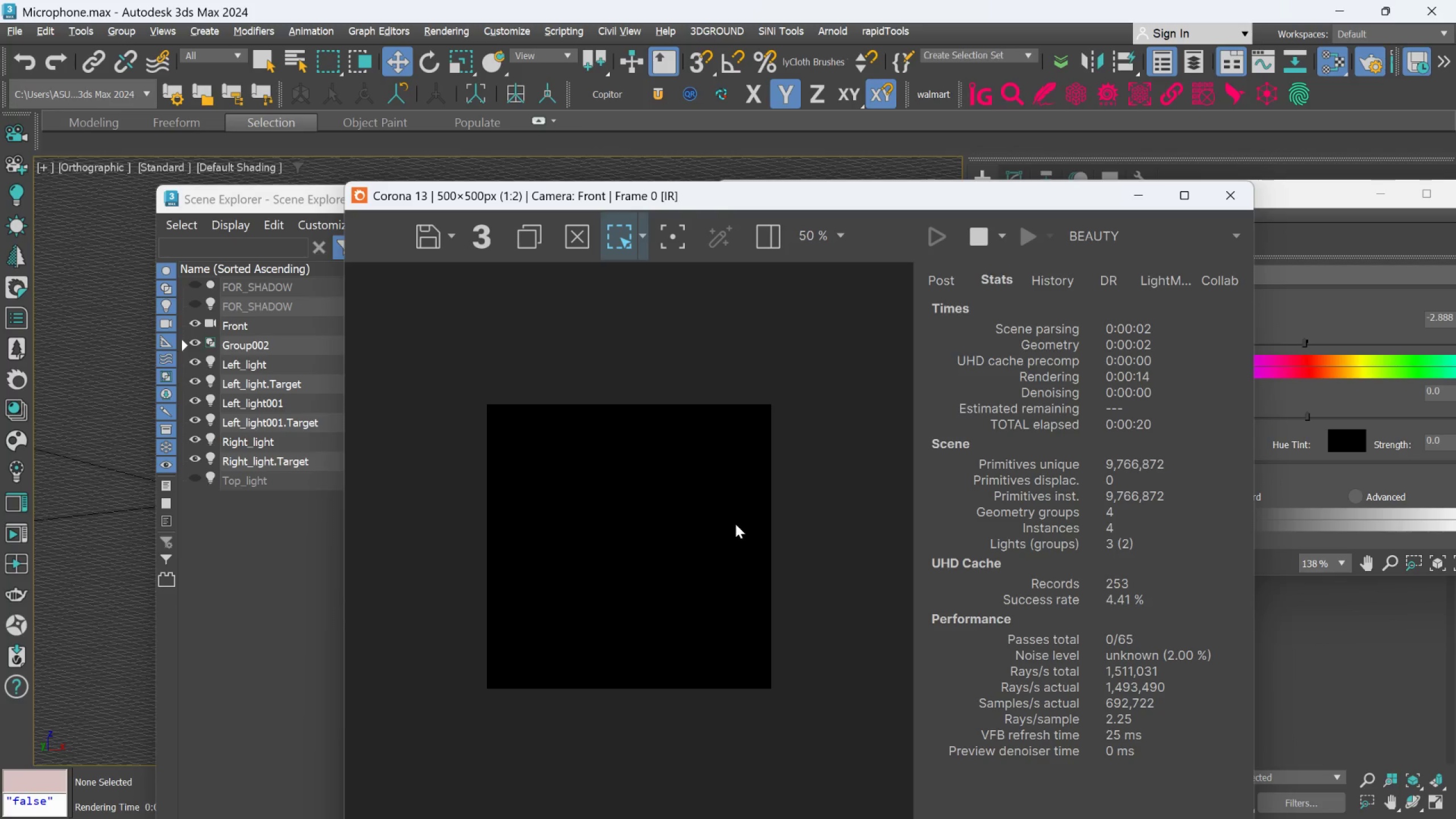 
scroll: coordinate [688, 560], scroll_direction: up, amount: 1.0
 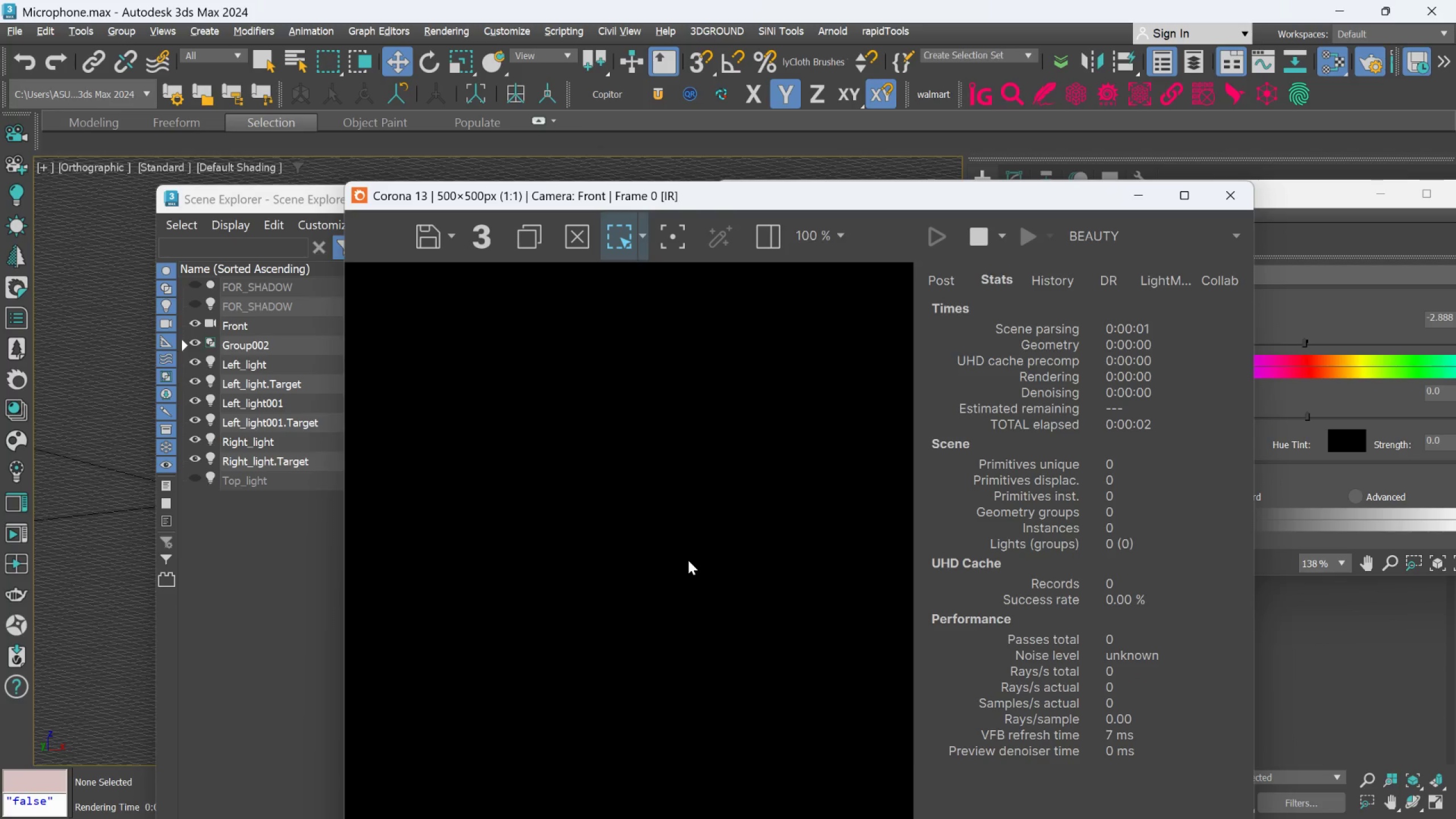 
scroll: coordinate [688, 560], scroll_direction: down, amount: 1.0
 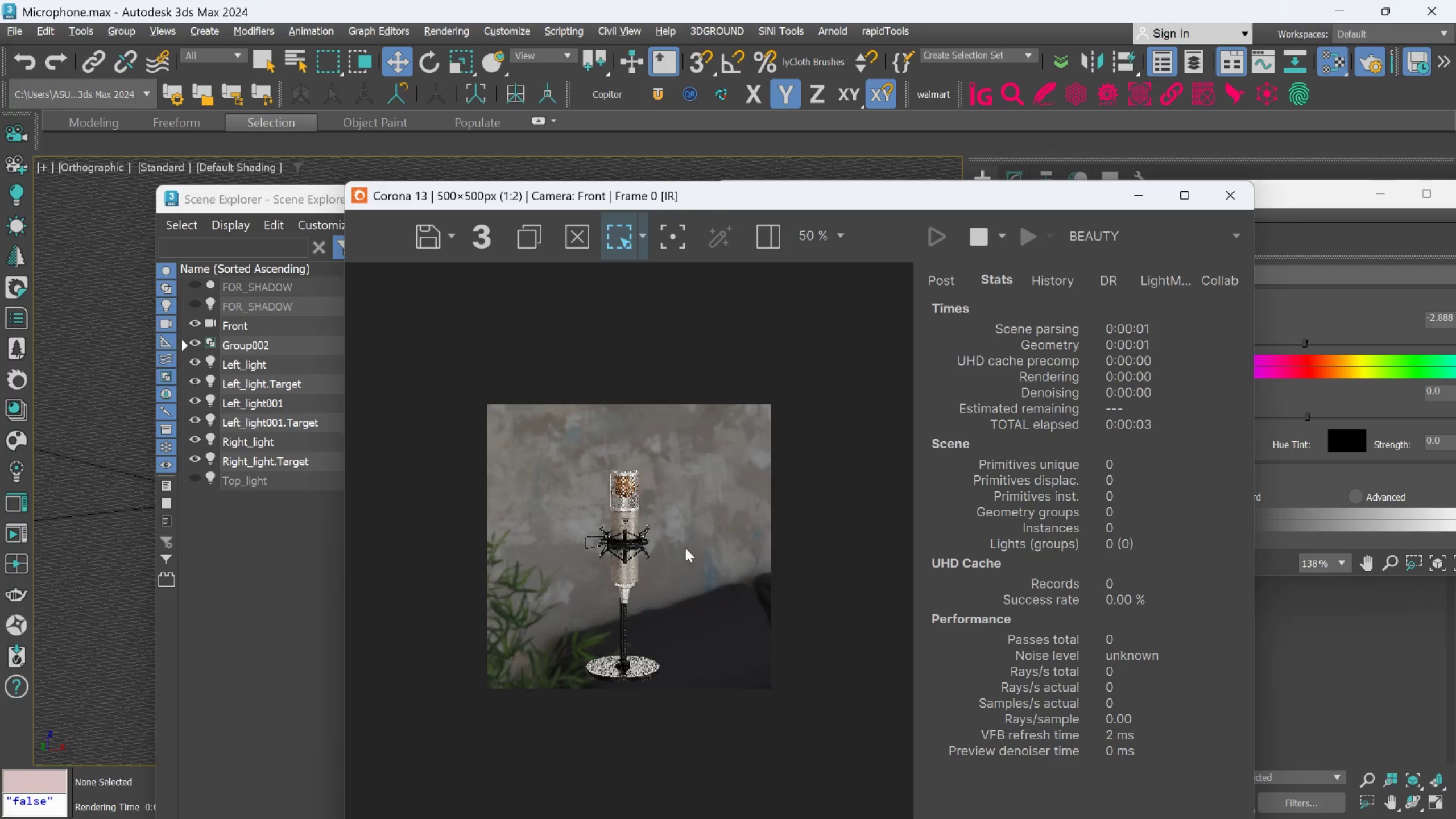 
scroll: coordinate [655, 535], scroll_direction: up, amount: 4.0
 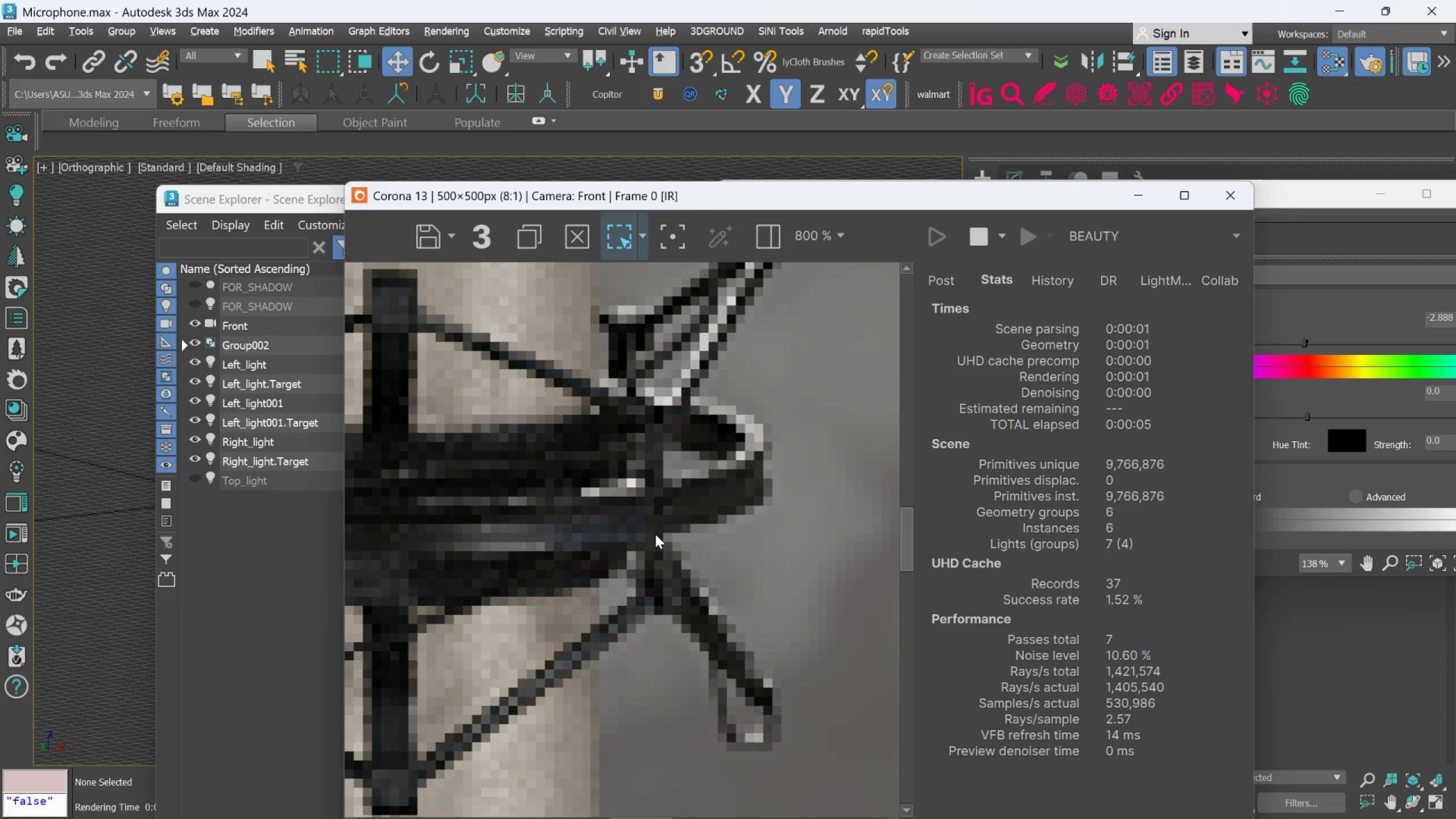 
scroll: coordinate [638, 611], scroll_direction: down, amount: 4.0
 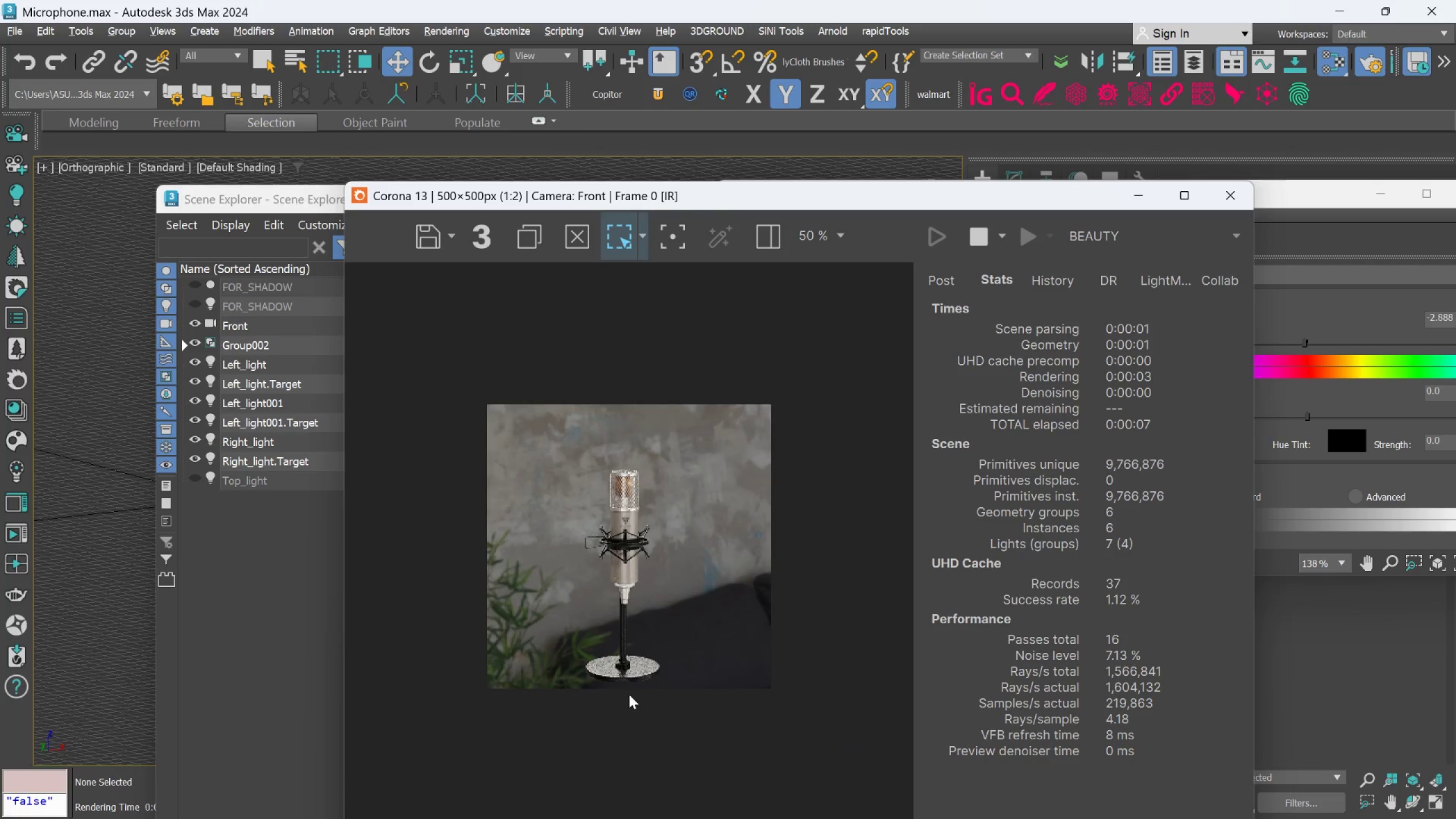 
scroll: coordinate [612, 697], scroll_direction: up, amount: 2.0
 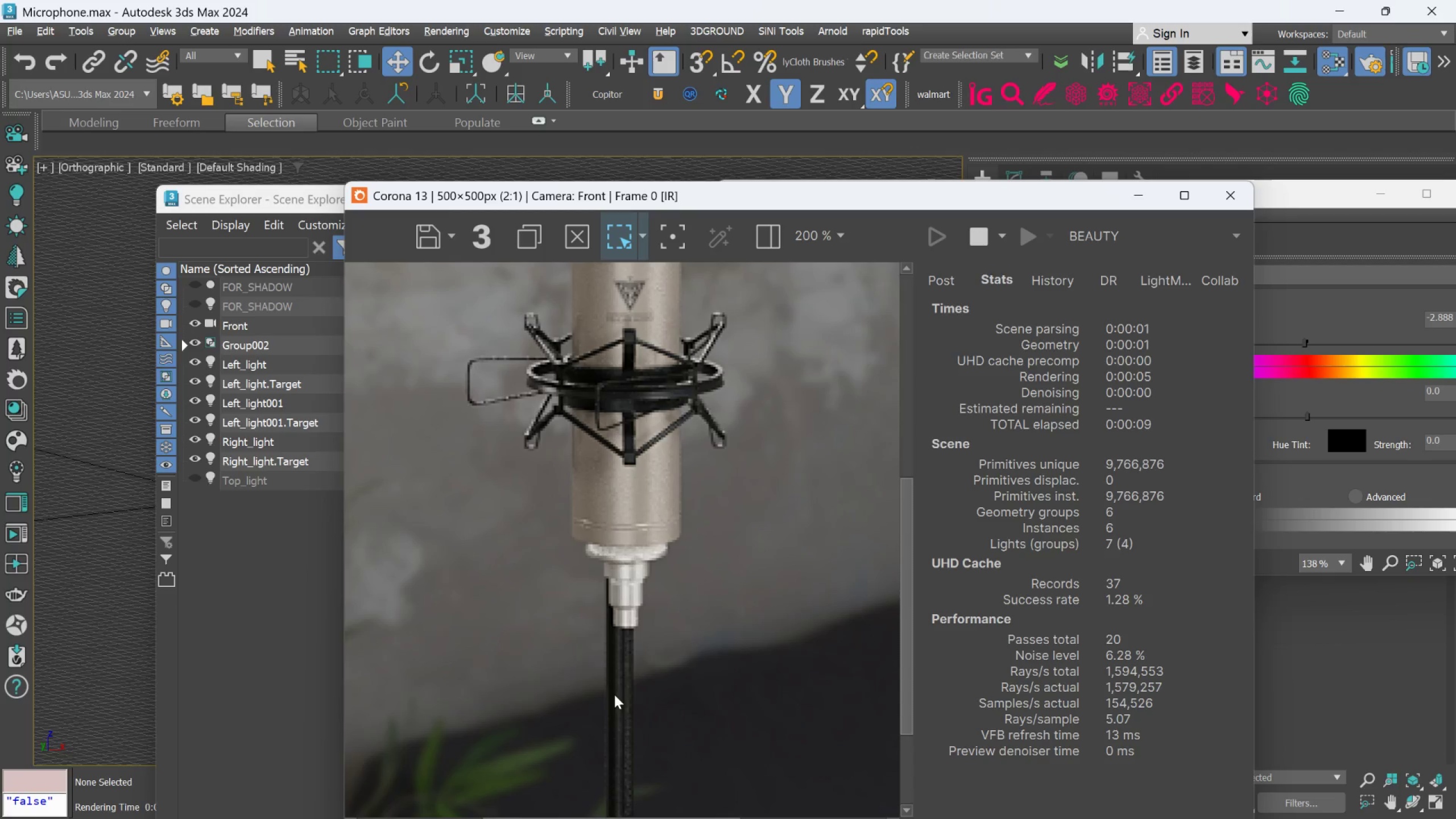 
scroll: coordinate [614, 694], scroll_direction: down, amount: 1.0
 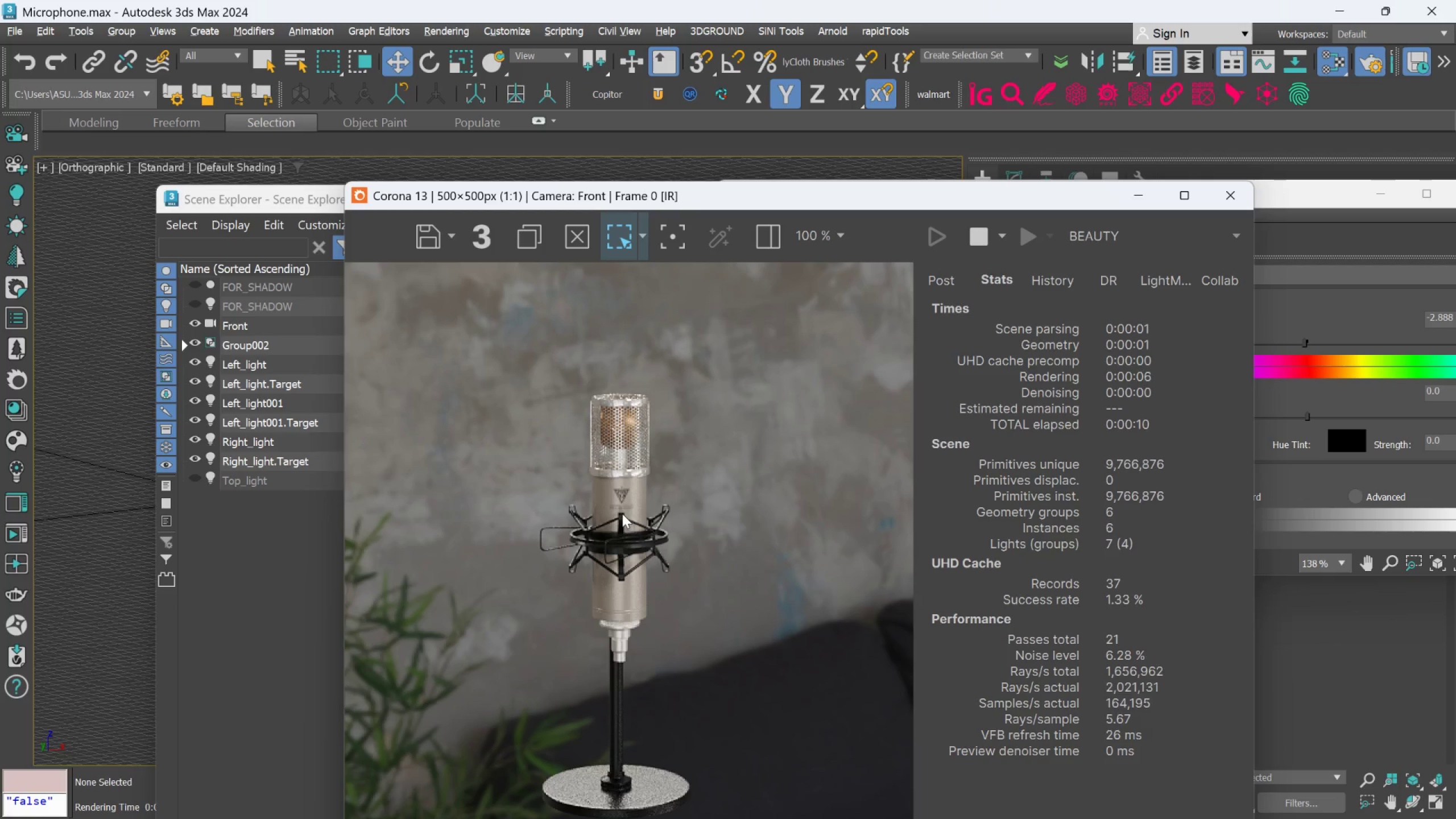 
scroll: coordinate [618, 495], scroll_direction: up, amount: 3.0
 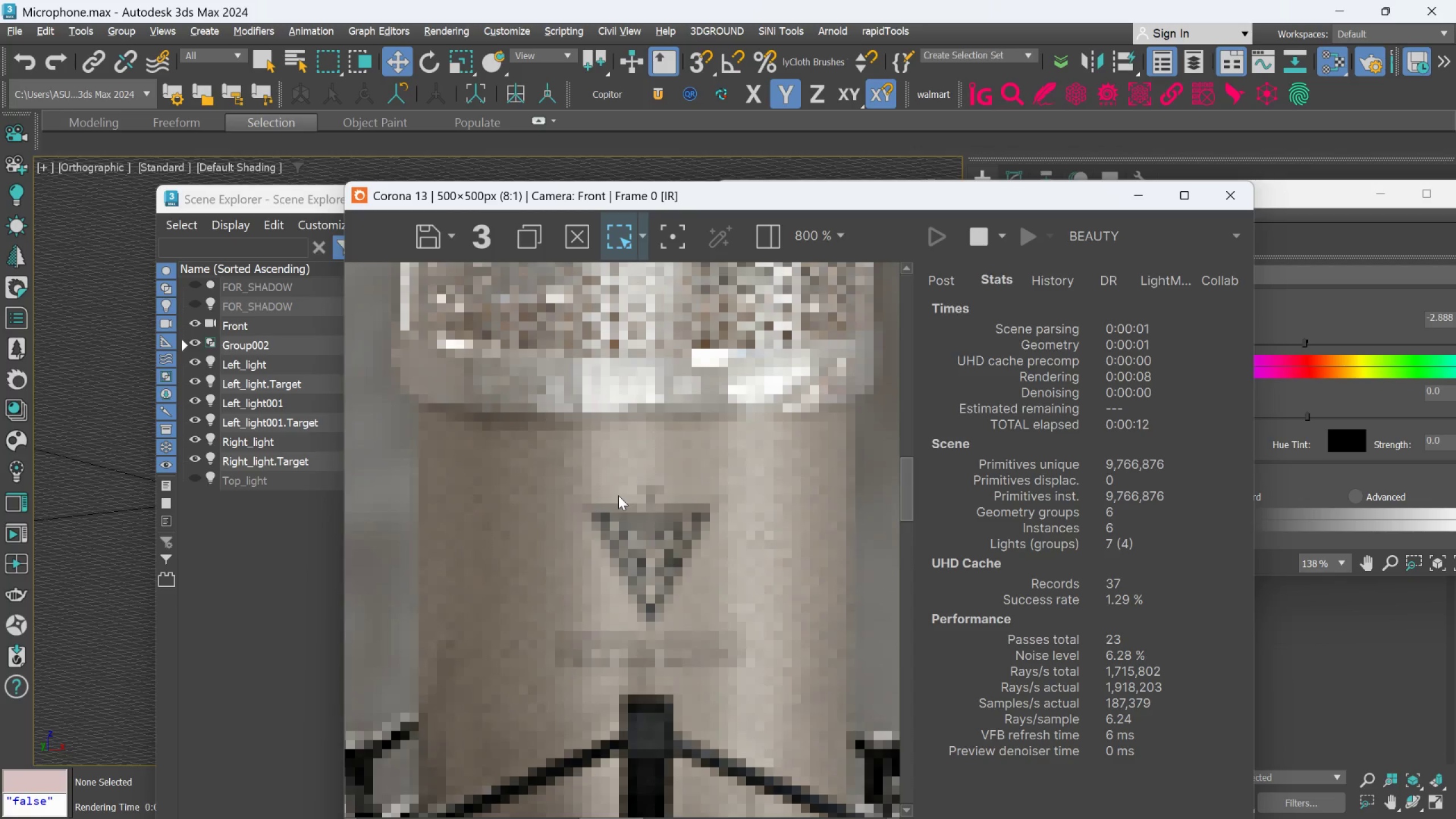 
scroll: coordinate [619, 497], scroll_direction: down, amount: 2.0
 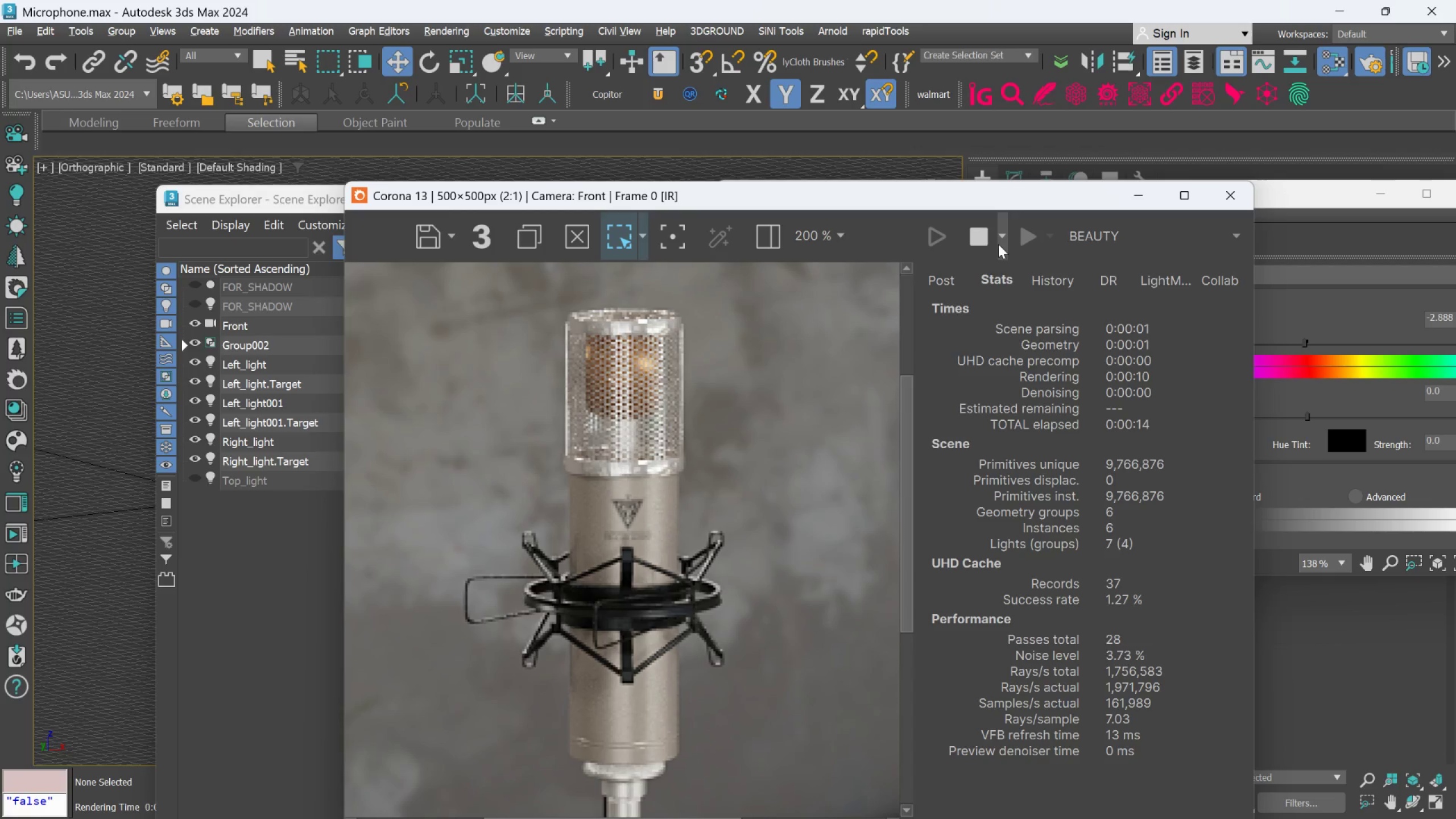 
left_click([979, 243])
 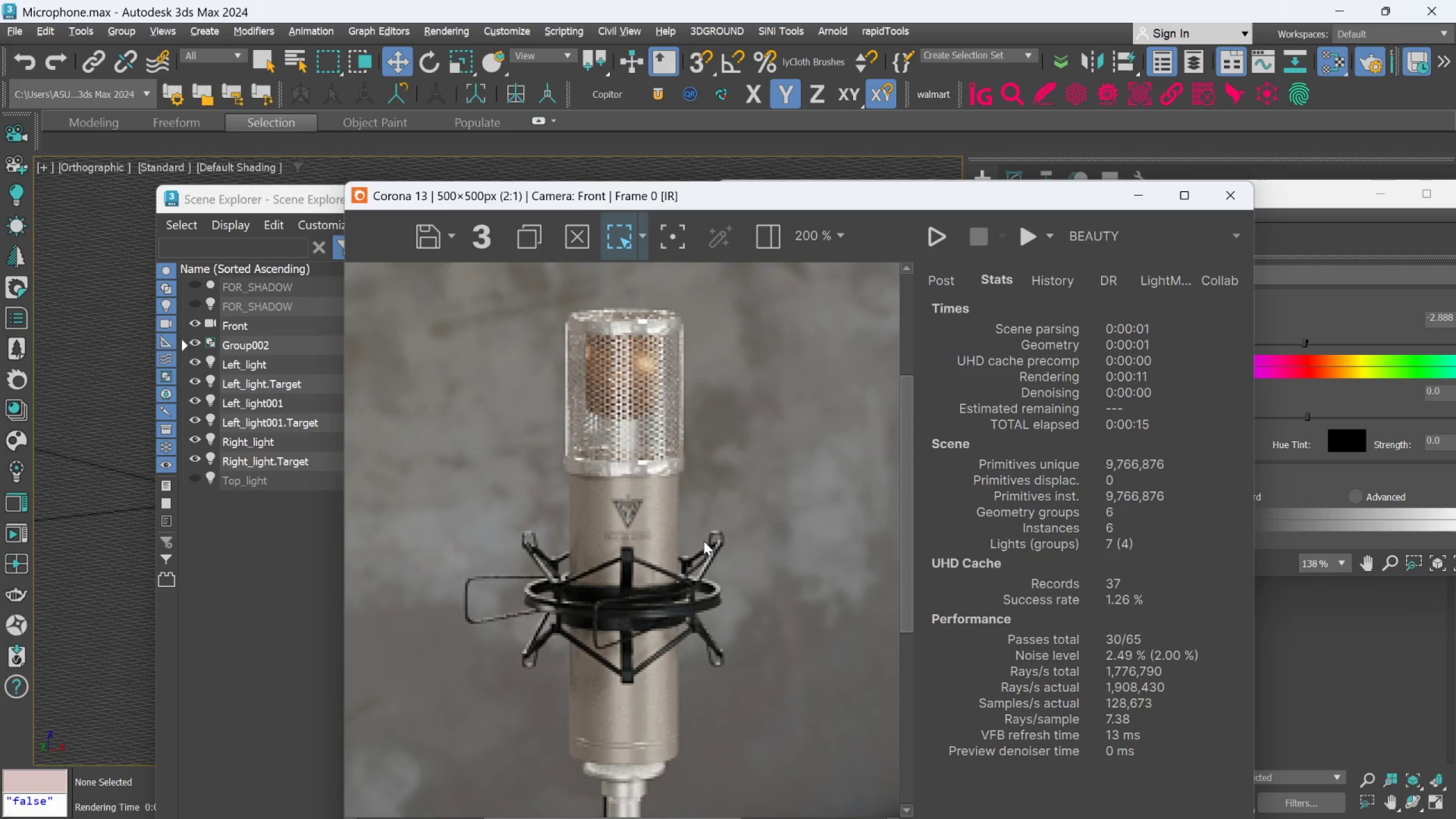 
scroll: coordinate [704, 541], scroll_direction: down, amount: 2.0
 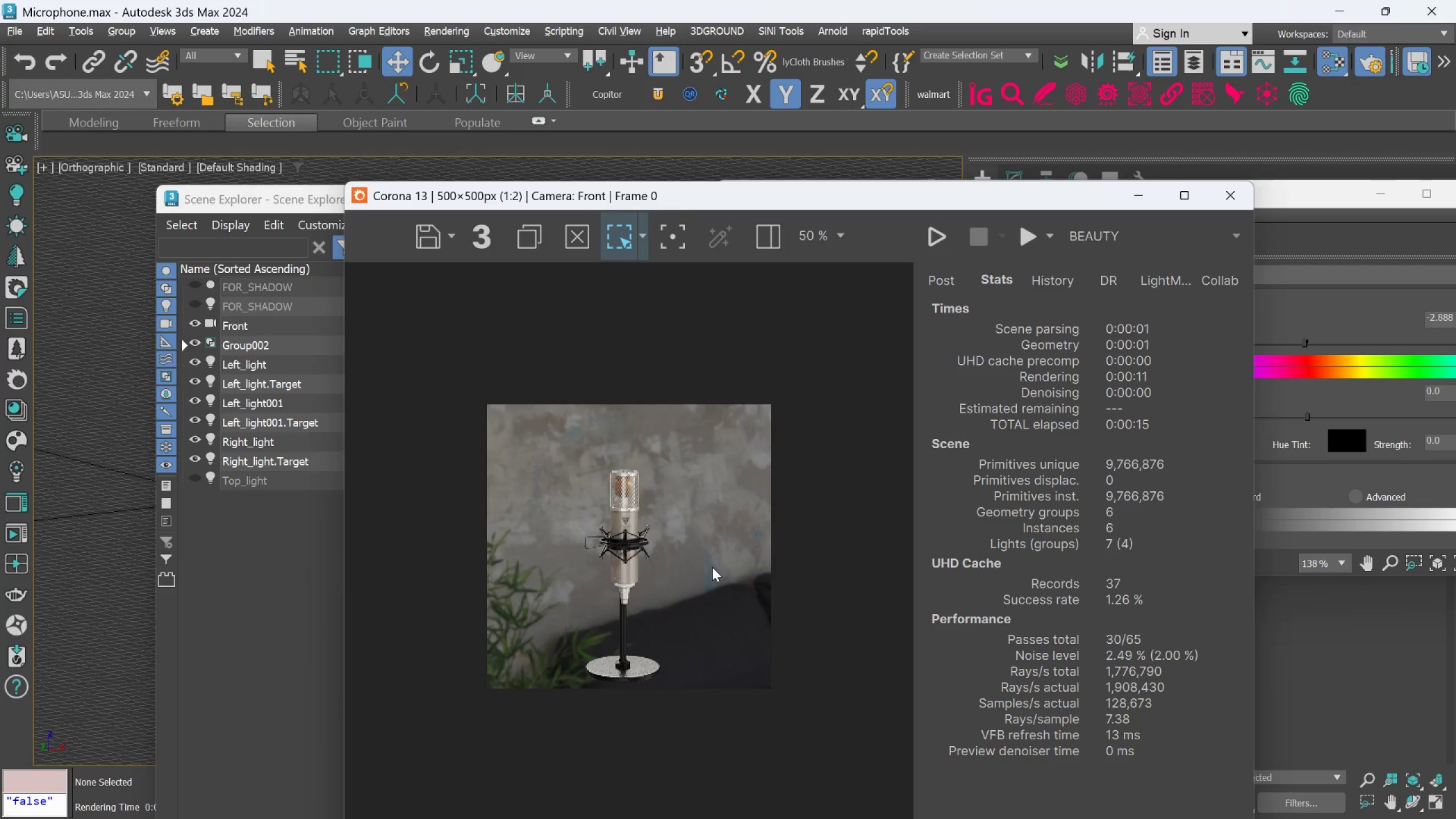 
wait(8.36)
 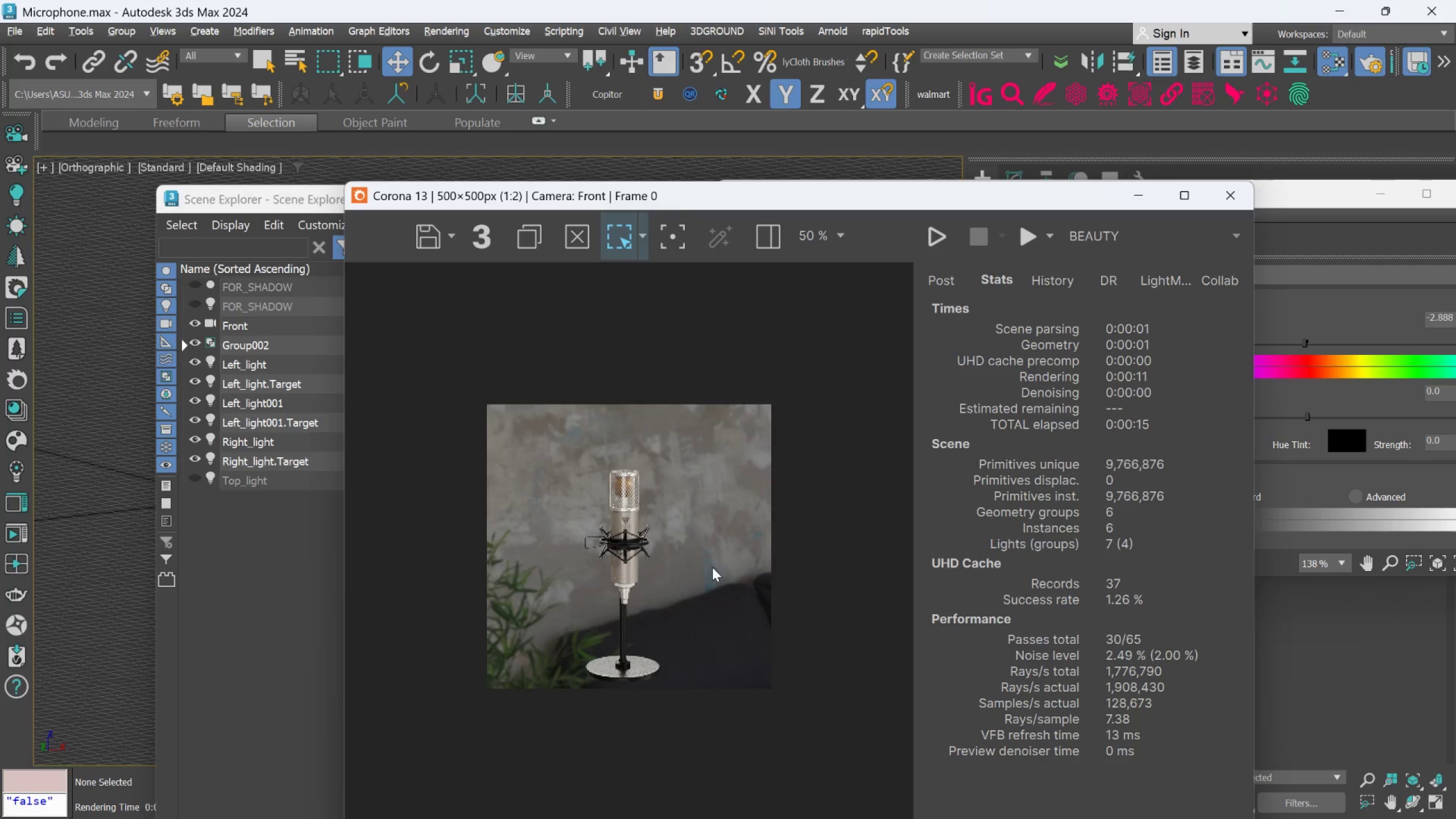 
scroll: coordinate [631, 627], scroll_direction: up, amount: 2.0
 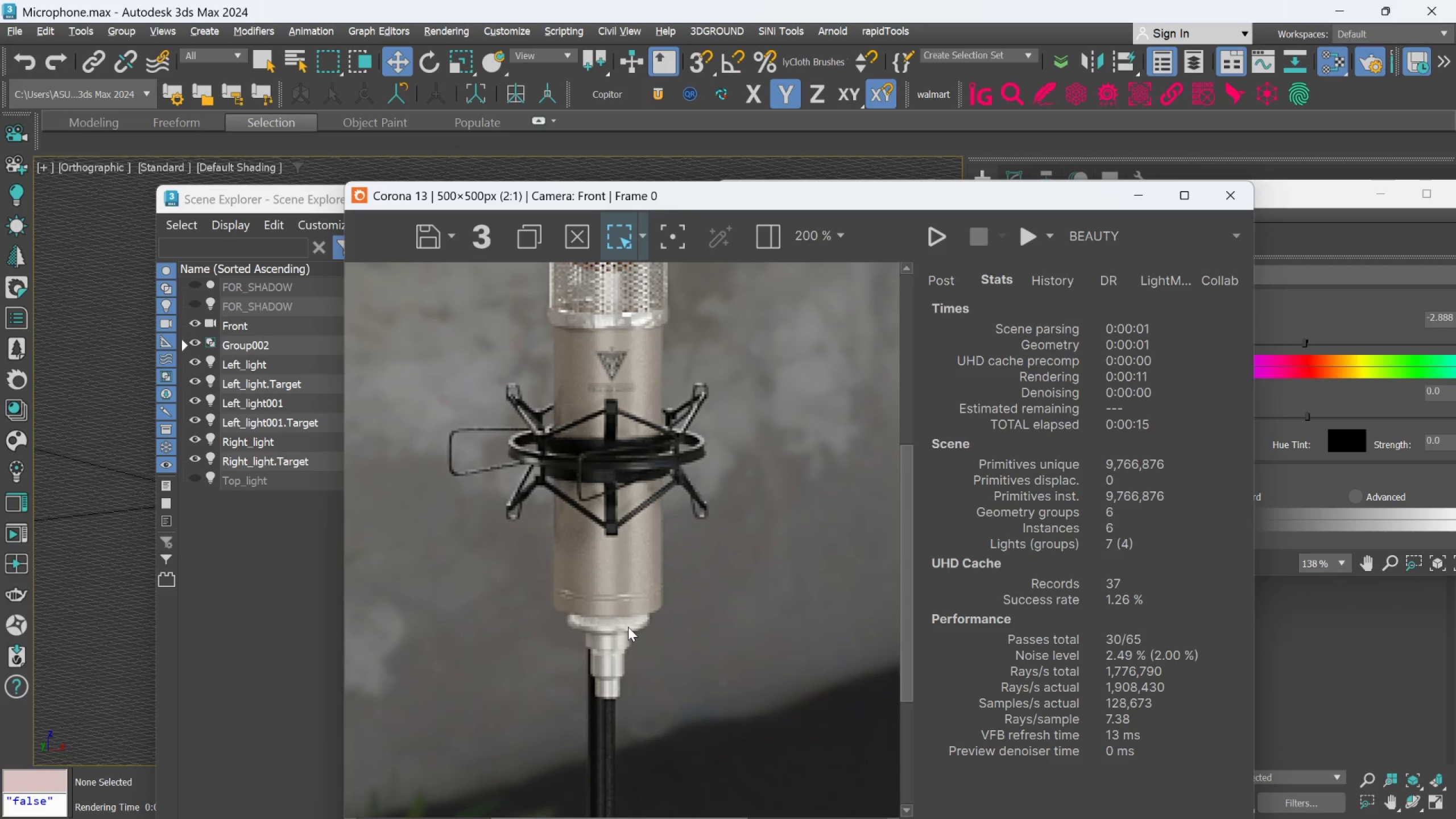 
scroll: coordinate [628, 627], scroll_direction: down, amount: 2.0
 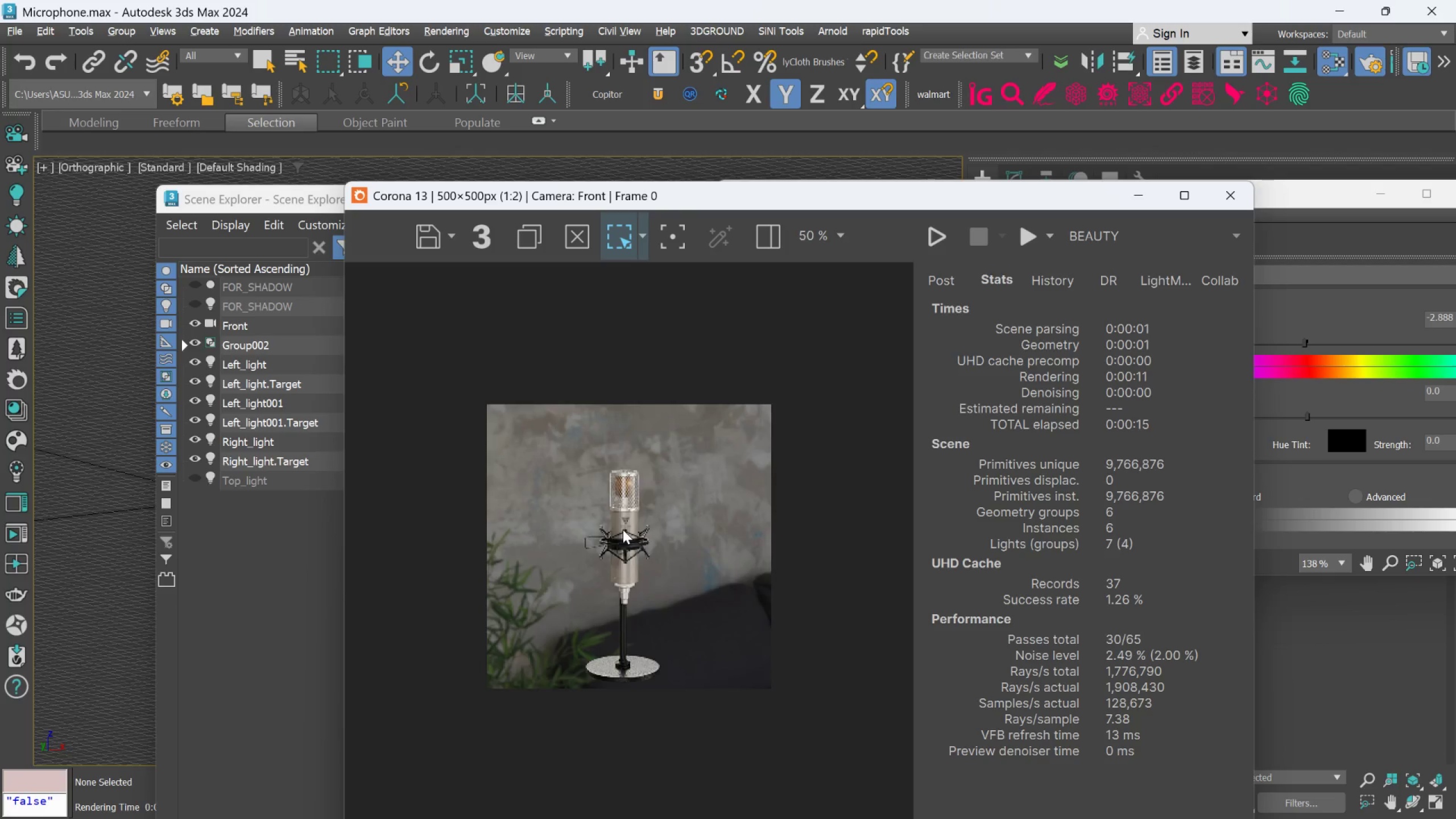 
scroll: coordinate [622, 528], scroll_direction: up, amount: 2.0
 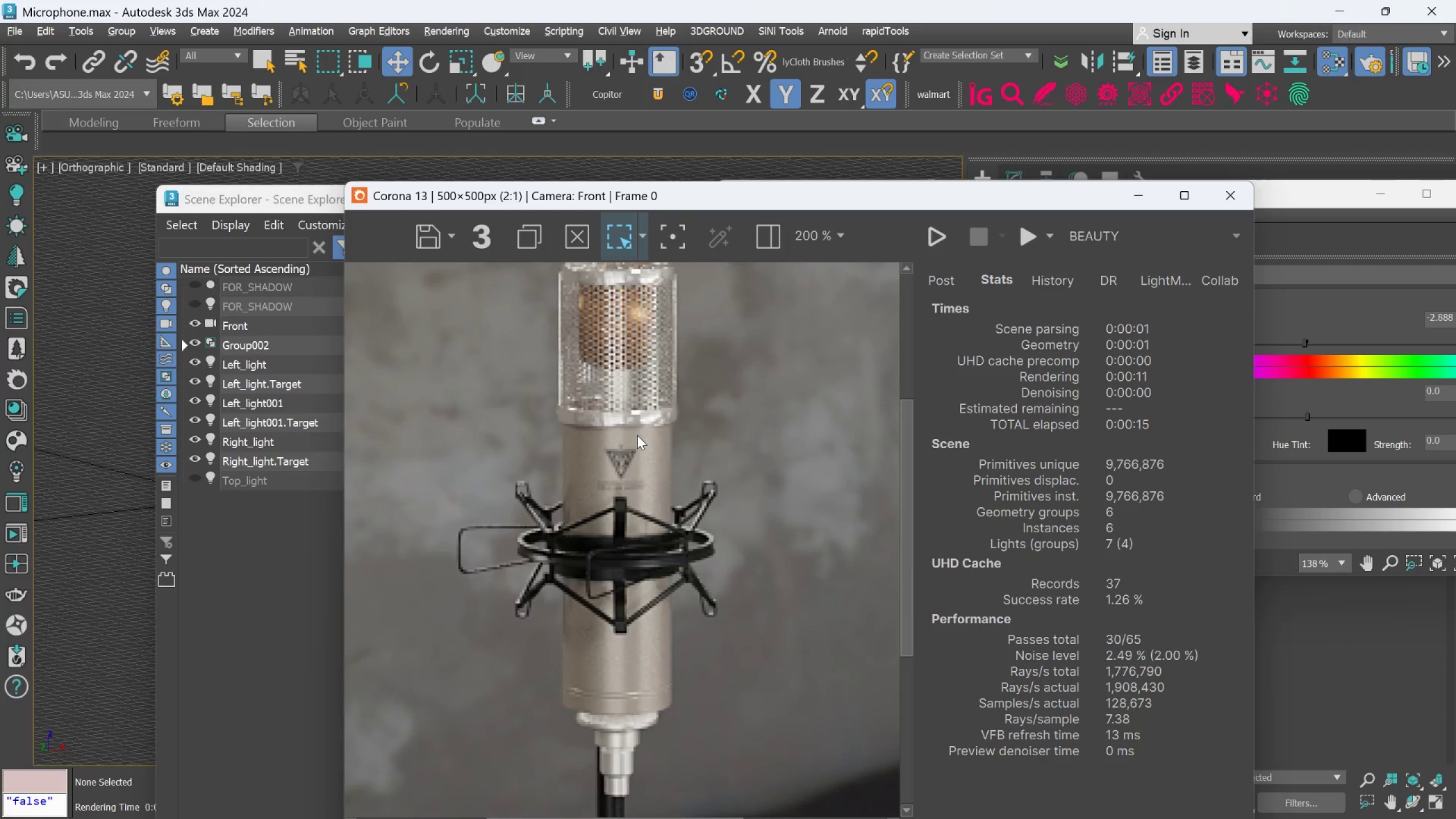 
scroll: coordinate [637, 436], scroll_direction: down, amount: 1.0
 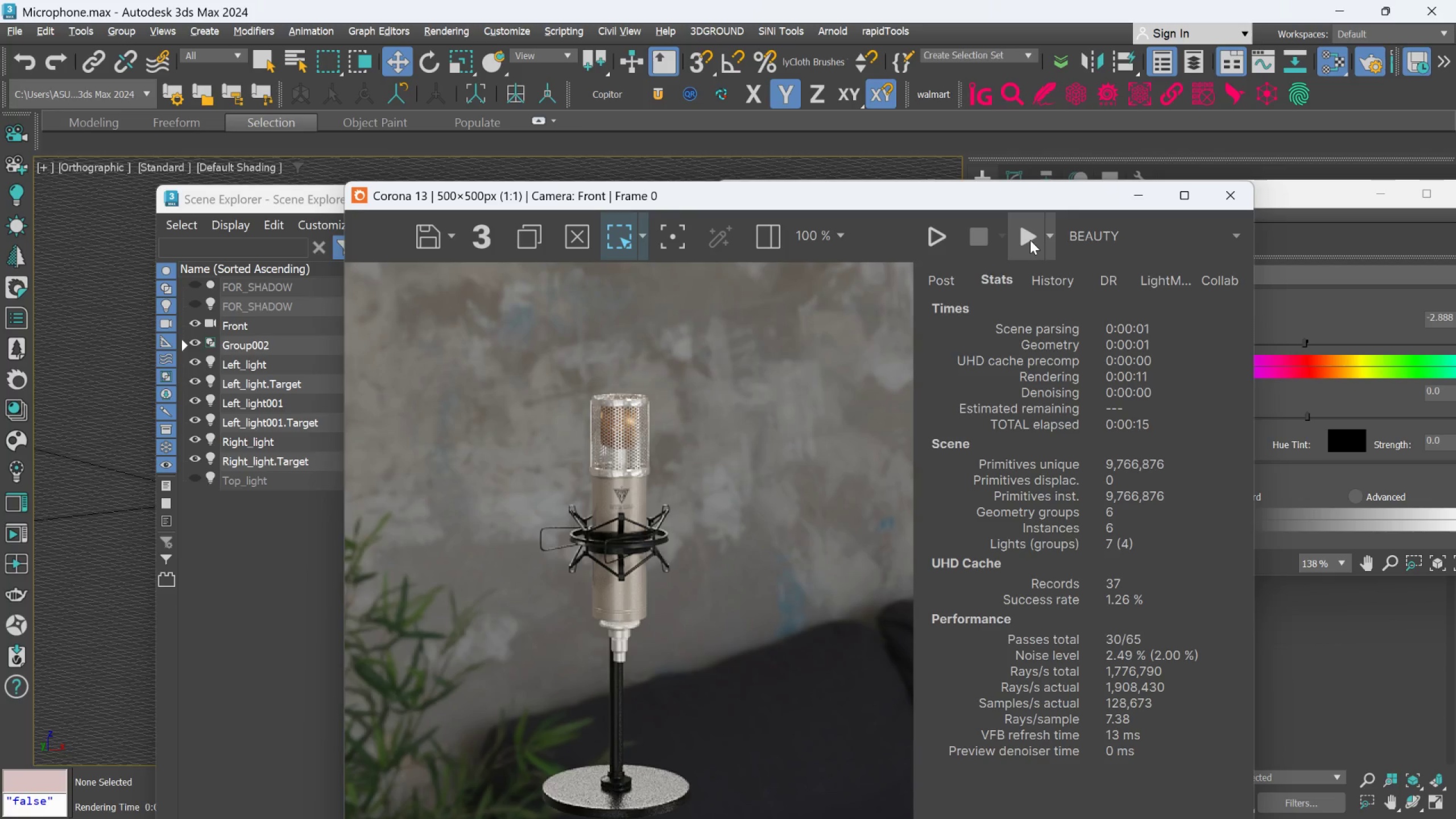 
left_click([1030, 240])
 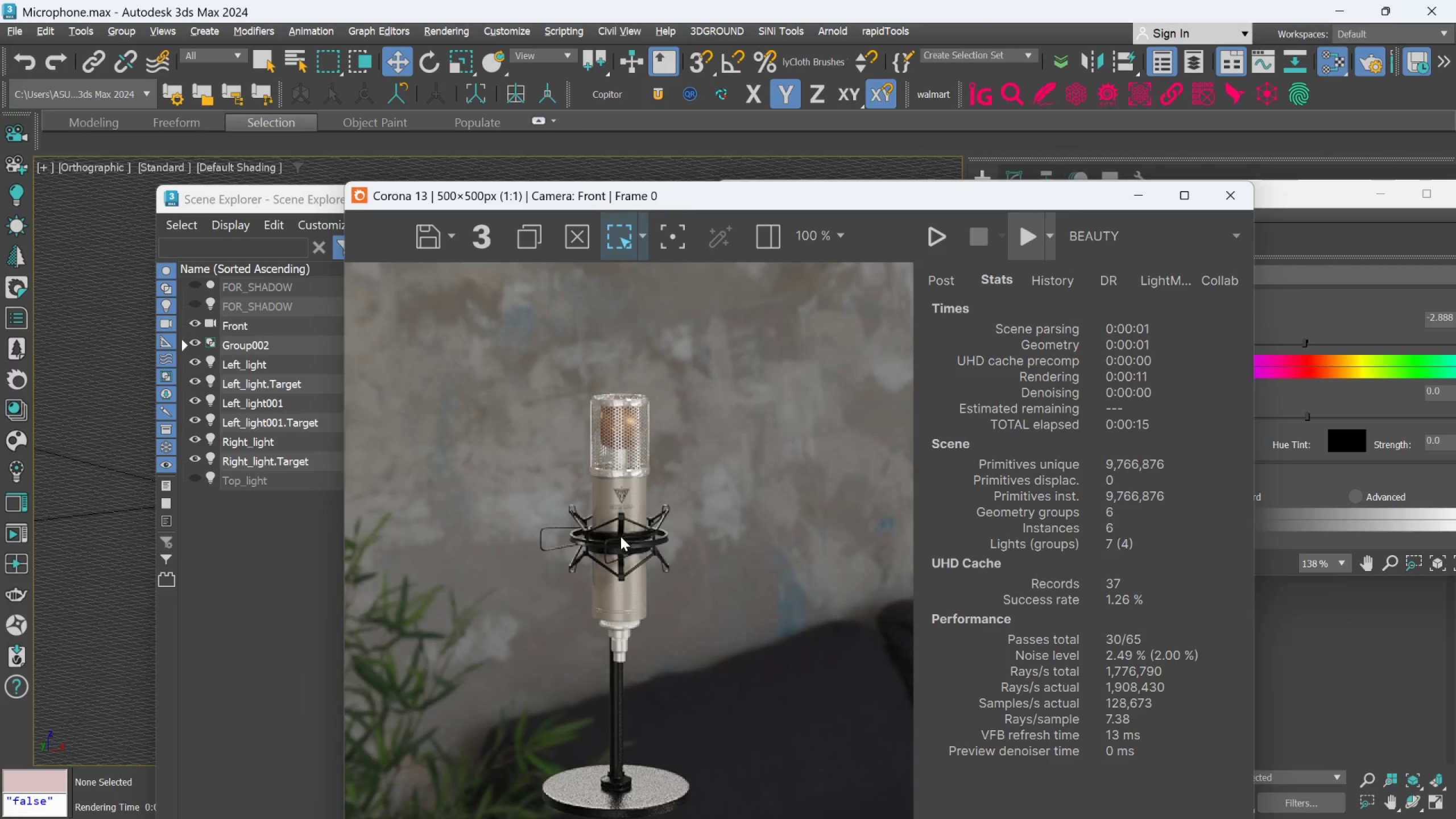 
scroll: coordinate [631, 544], scroll_direction: down, amount: 5.0
 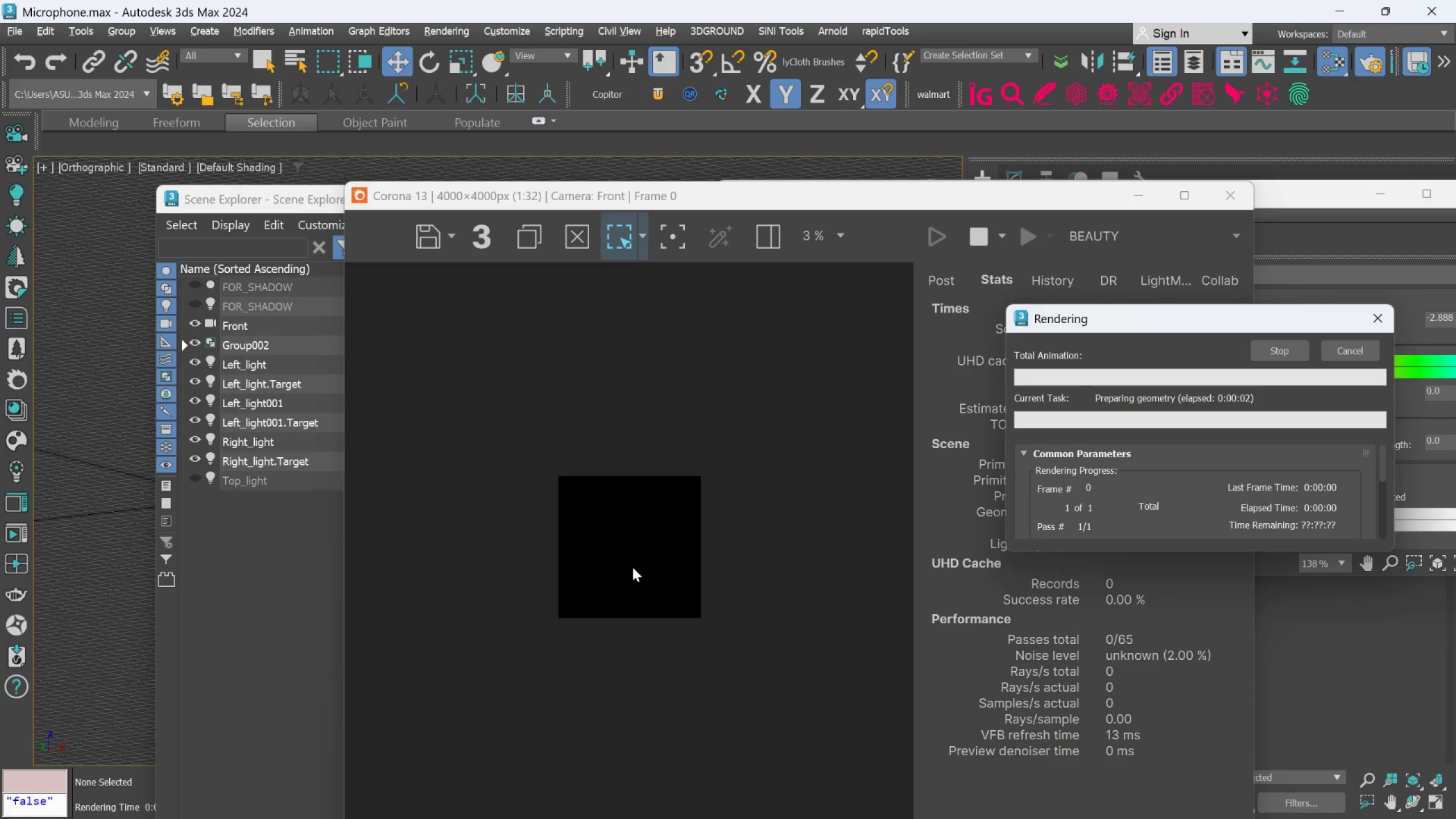 
scroll: coordinate [632, 567], scroll_direction: up, amount: 2.0
 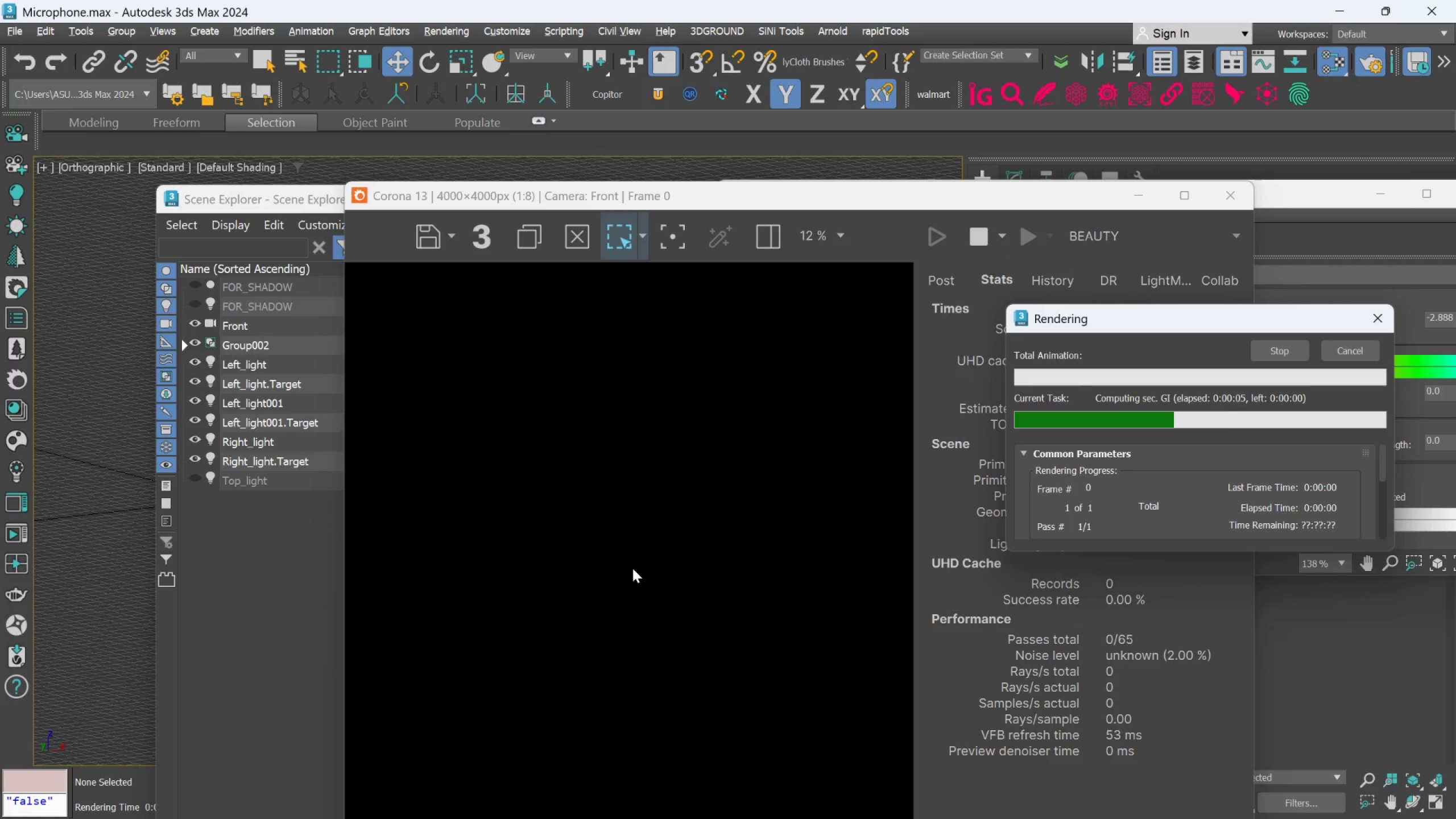 
scroll: coordinate [632, 568], scroll_direction: down, amount: 1.0
 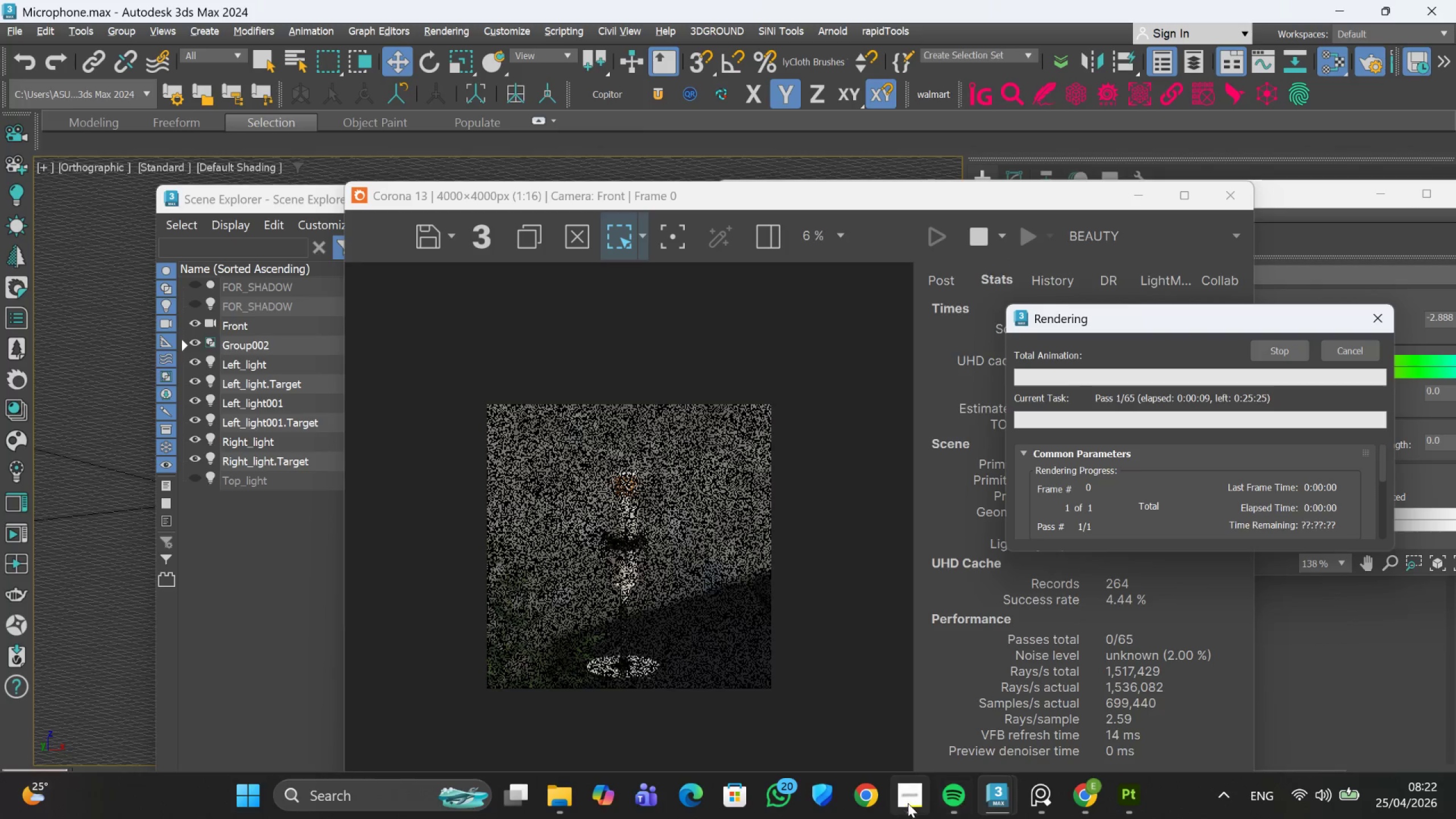 
left_click([902, 733])